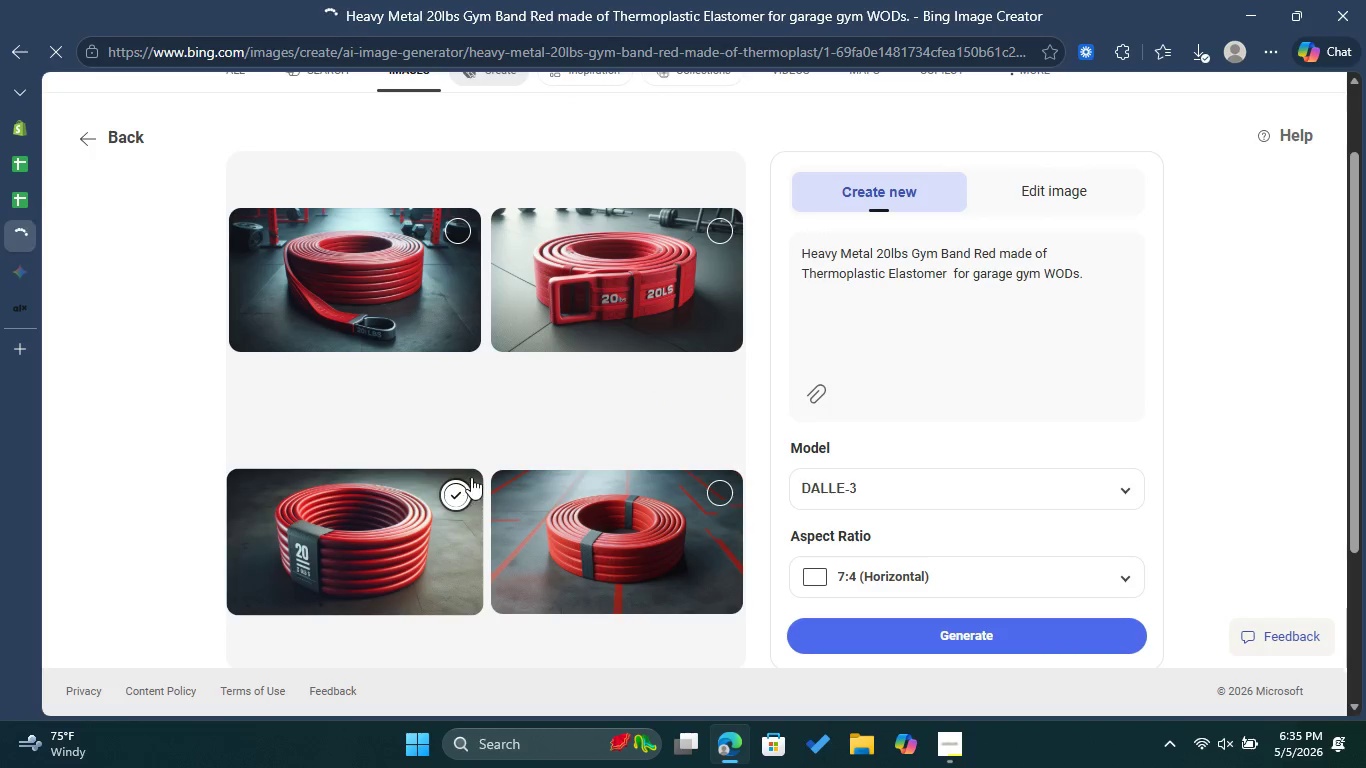 
scroll: coordinate [471, 476], scroll_direction: down, amount: 3.0
 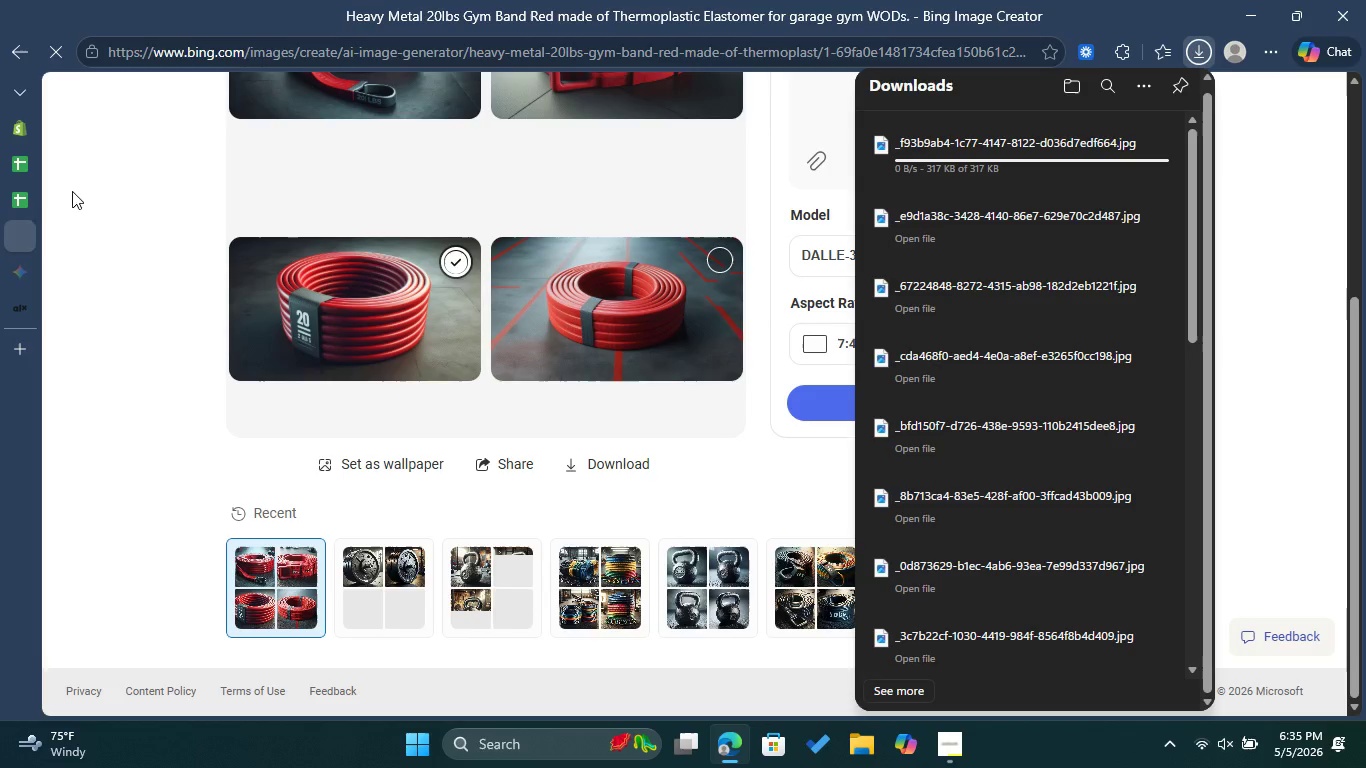 
left_click([16, 128])
 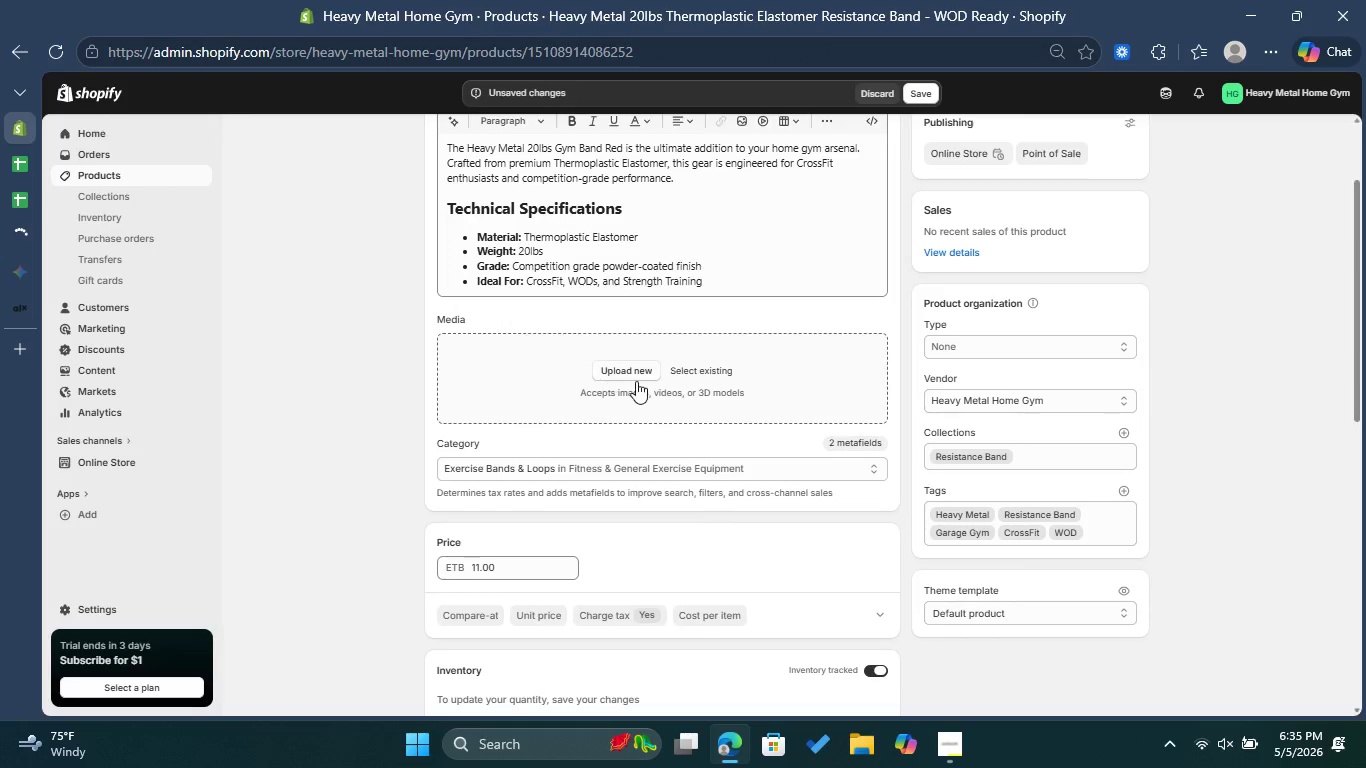 
left_click([635, 376])
 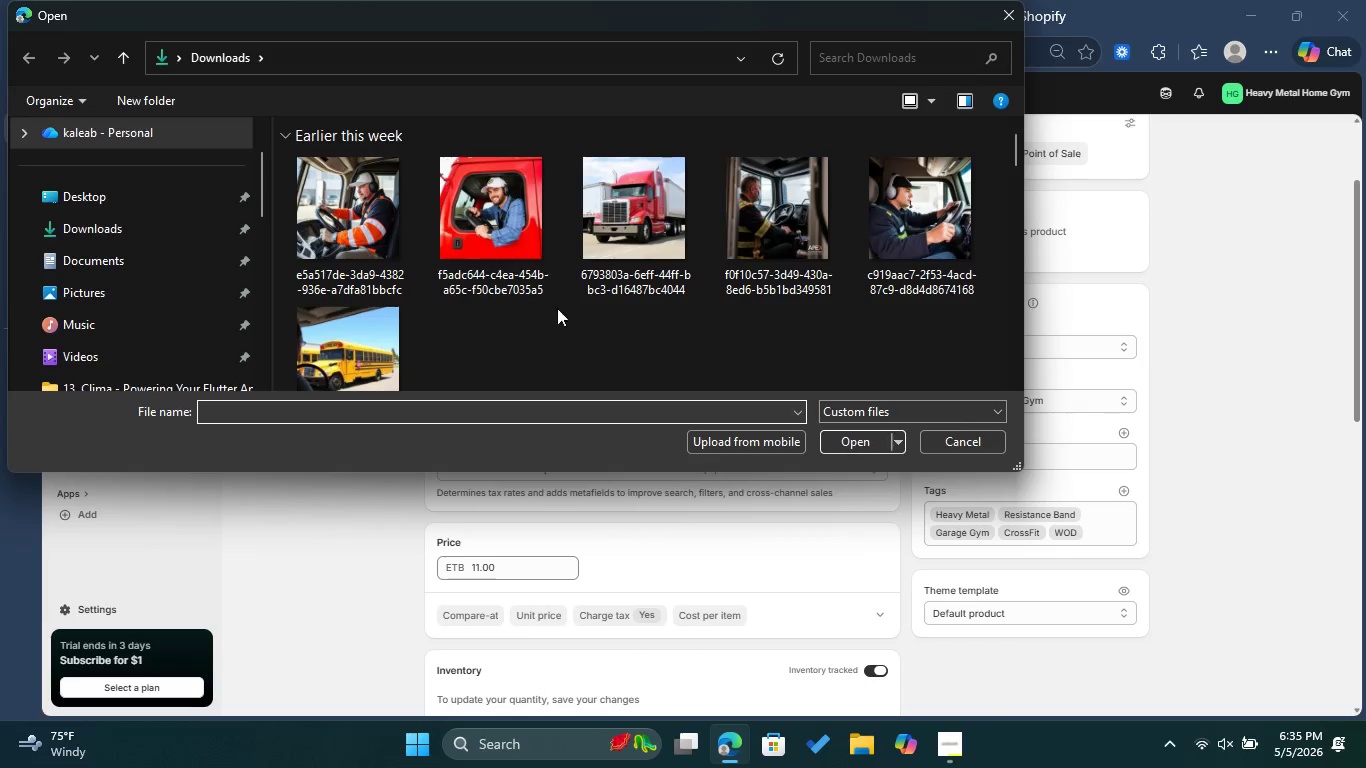 
left_click([375, 237])
 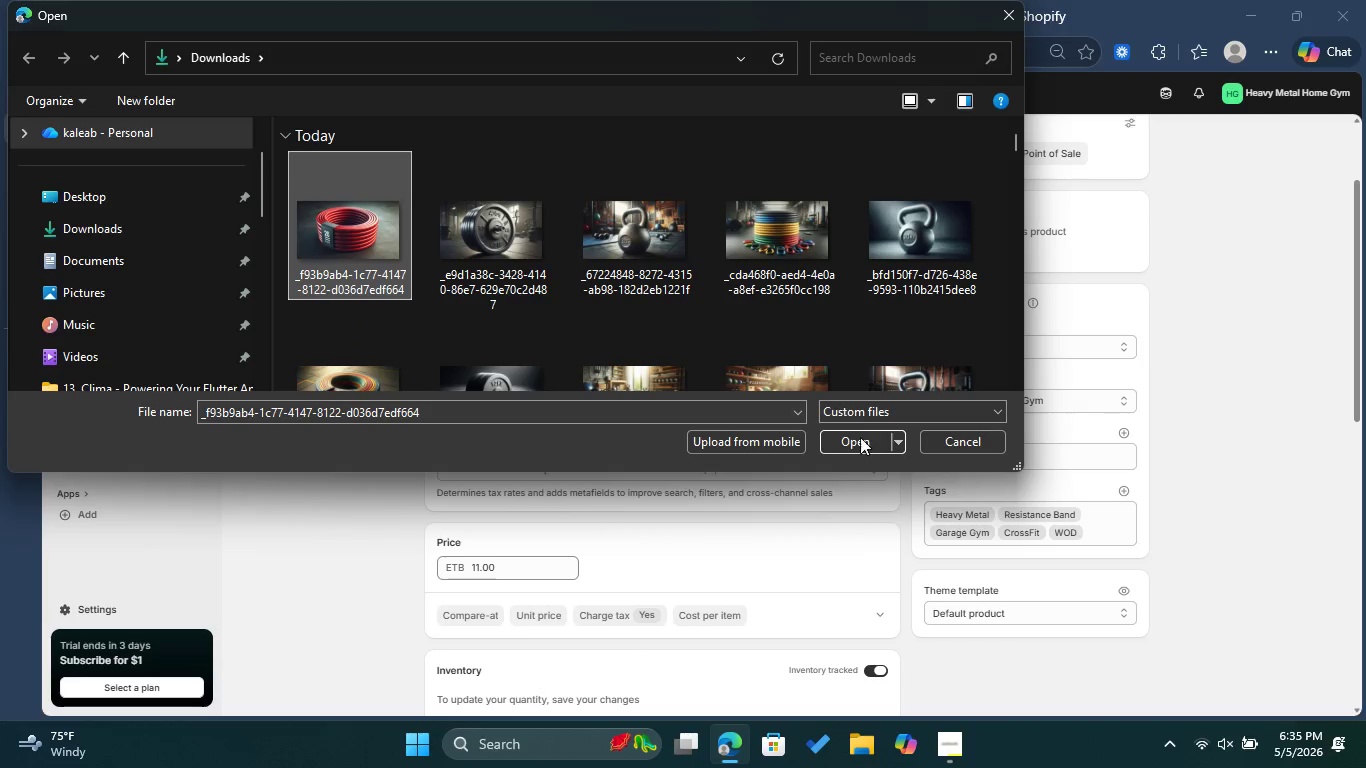 
left_click([864, 440])
 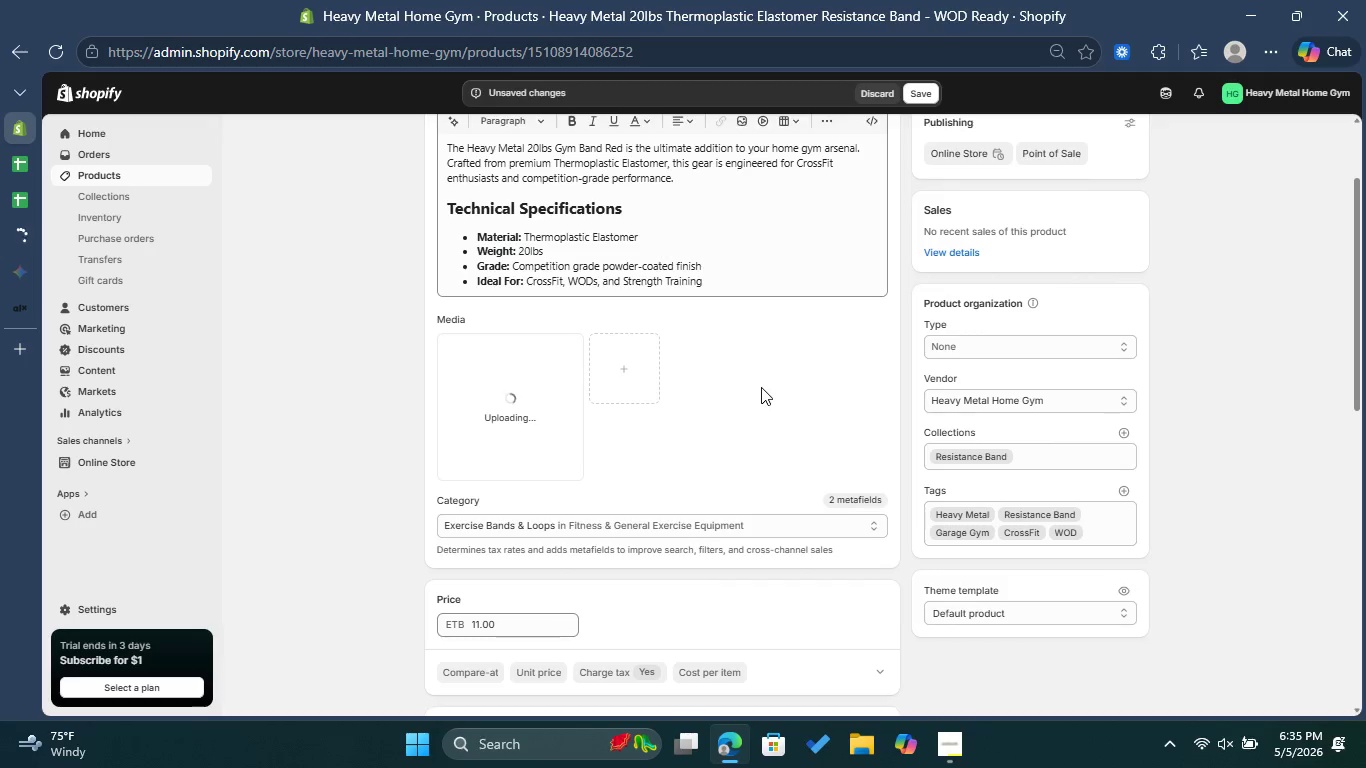 
wait(13.44)
 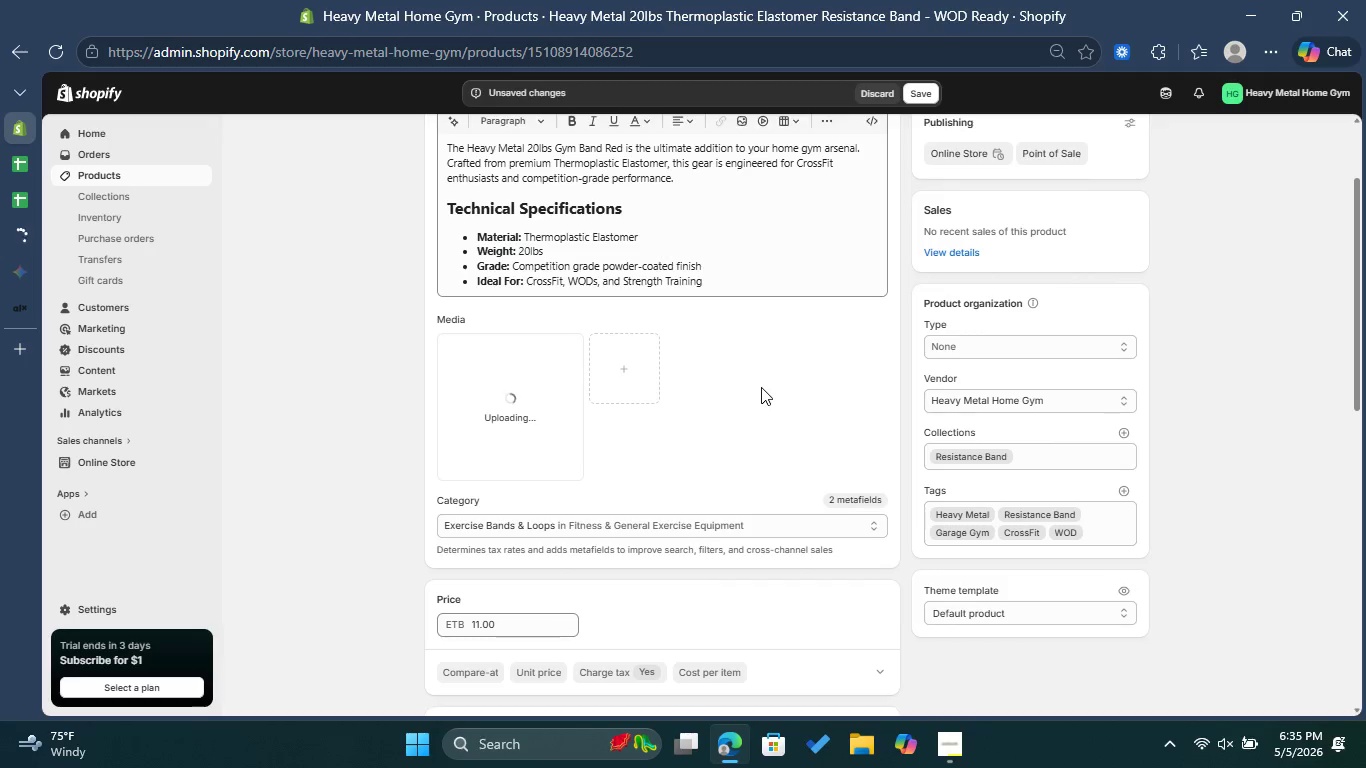 
left_click([567, 412])
 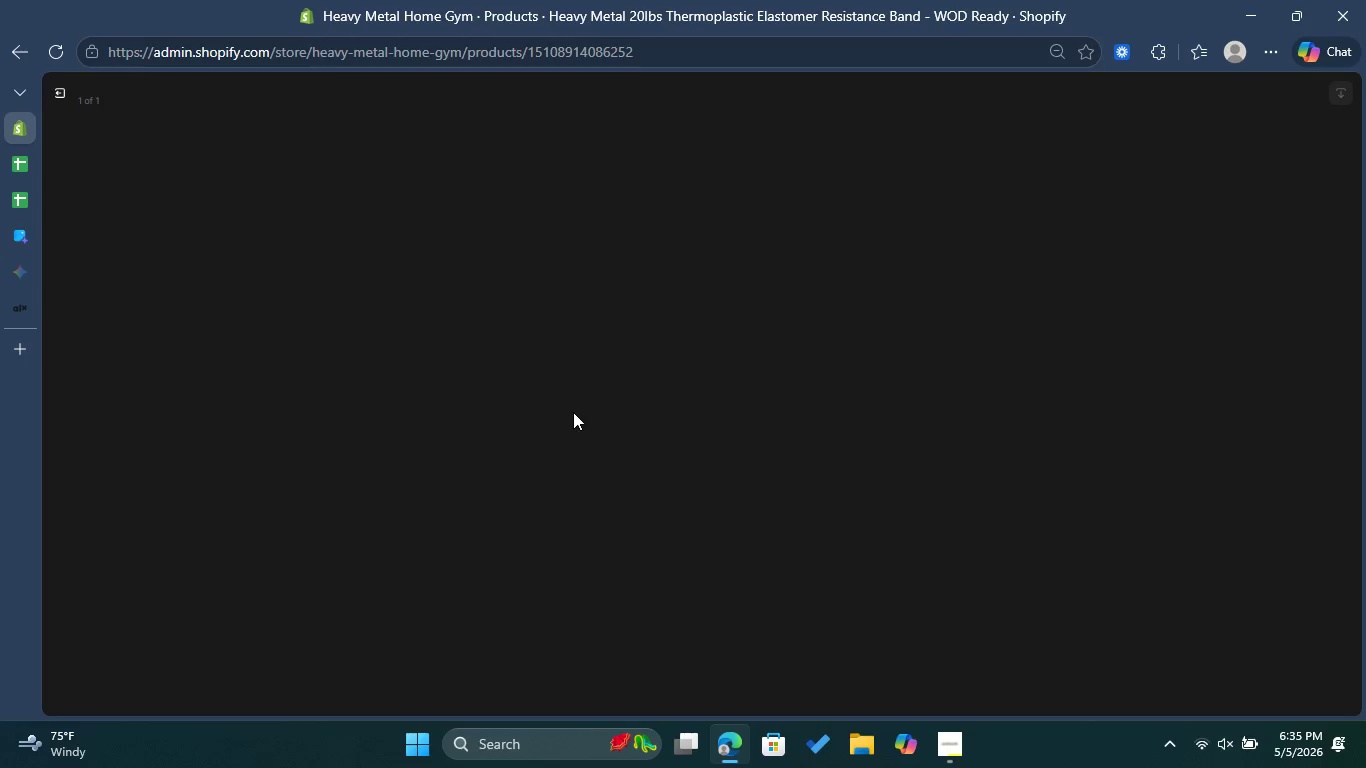 
wait(9.03)
 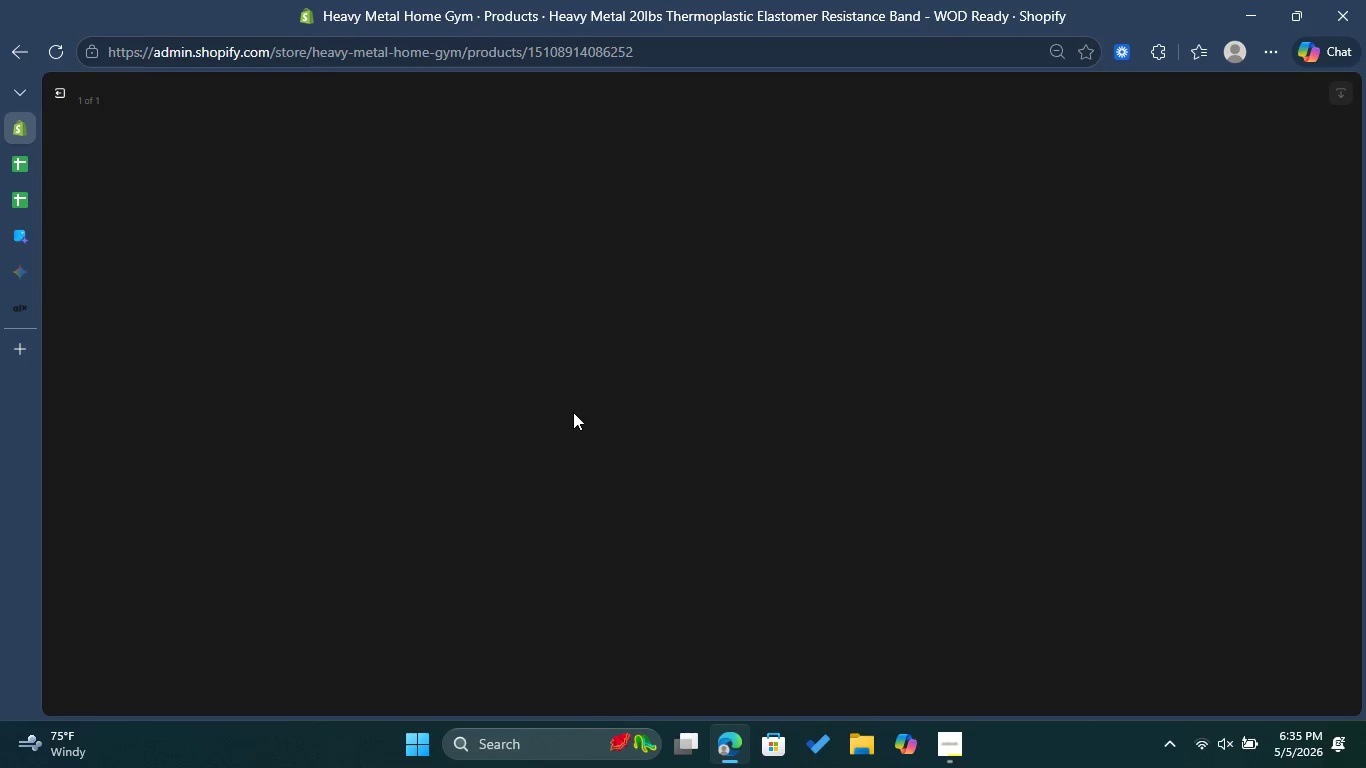 
key(Control+ControlLeft)
 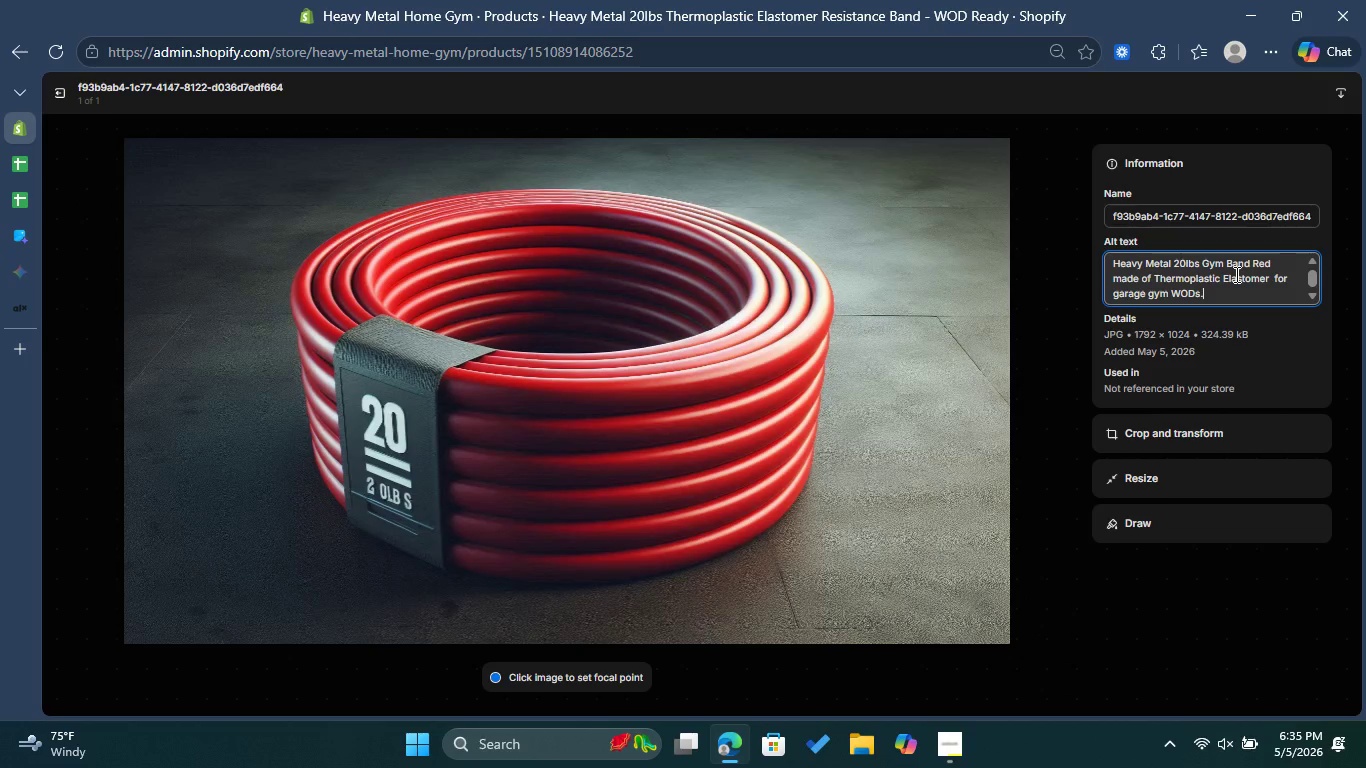 
key(Control+V)
 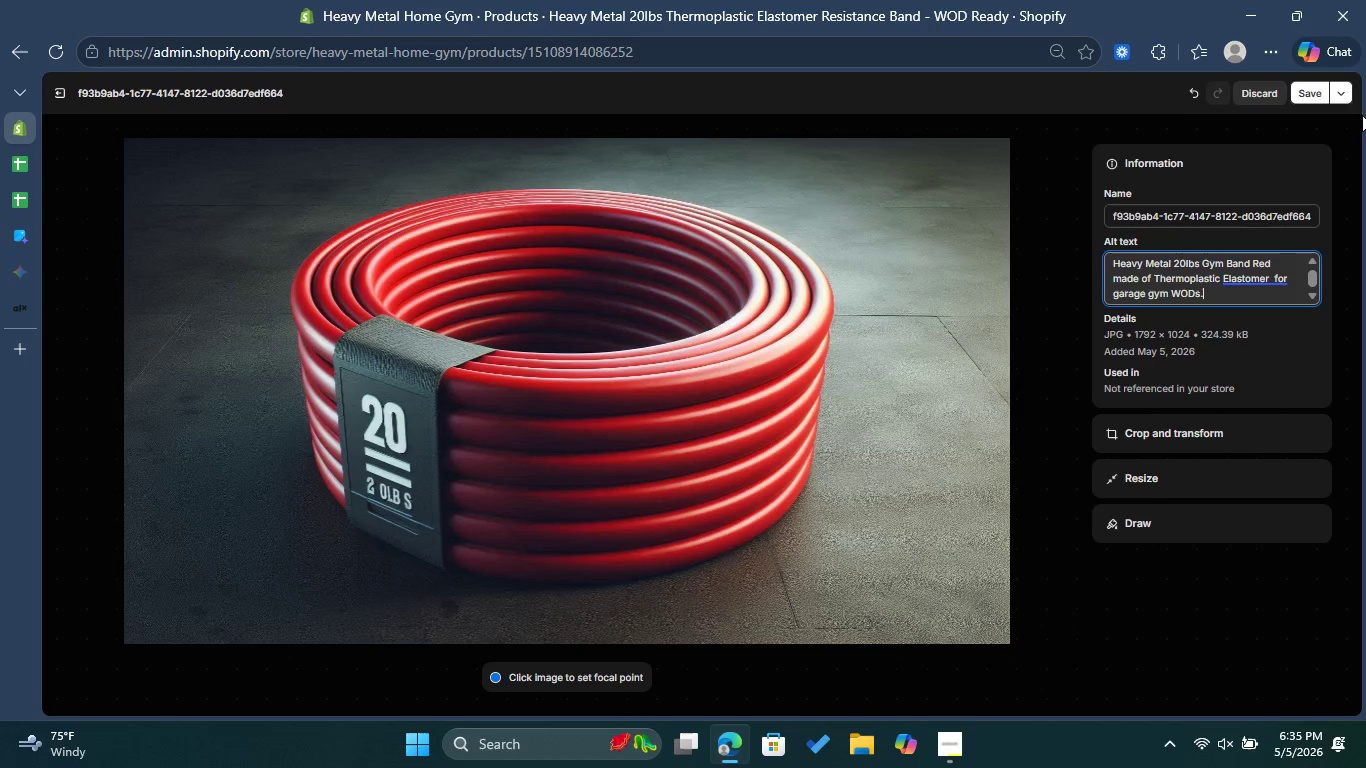 
left_click([1308, 98])
 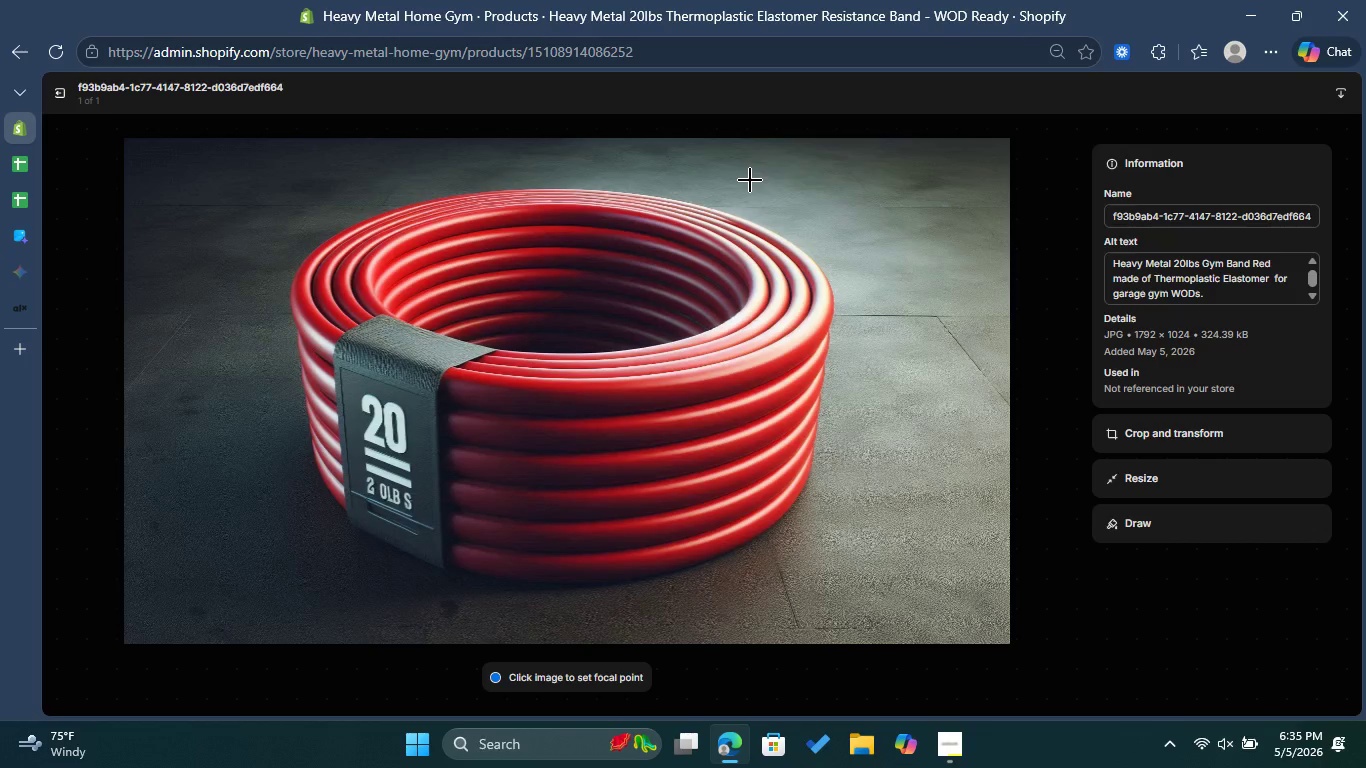 
wait(6.86)
 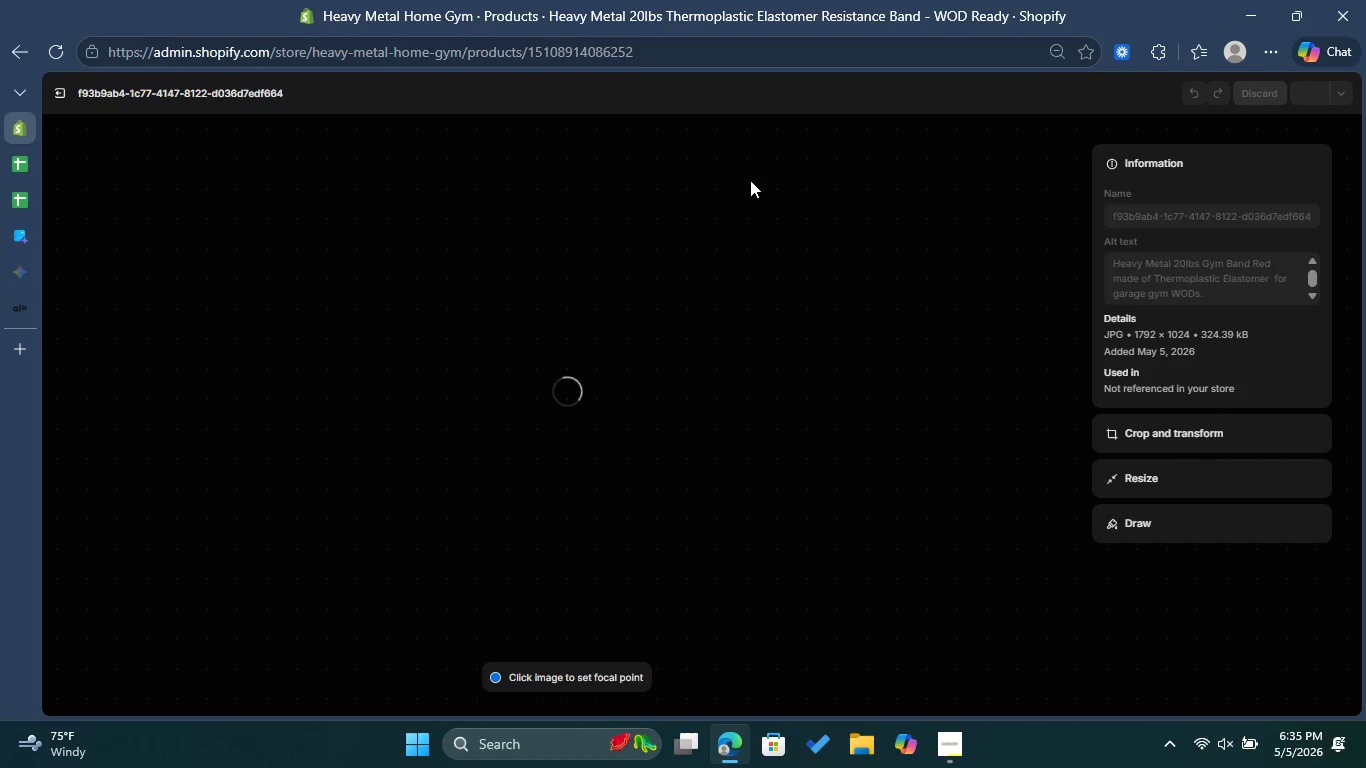 
left_click([67, 97])
 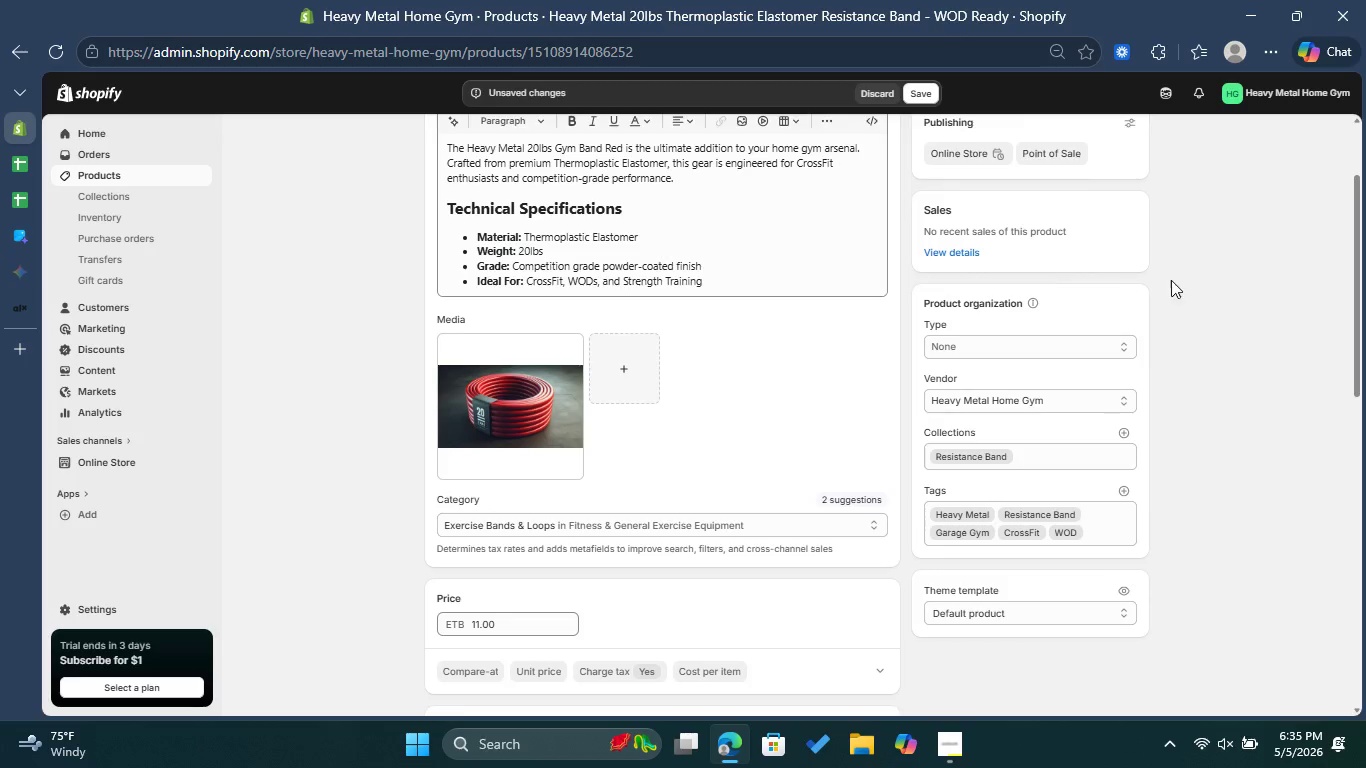 
scroll: coordinate [1079, 337], scroll_direction: down, amount: 11.0
 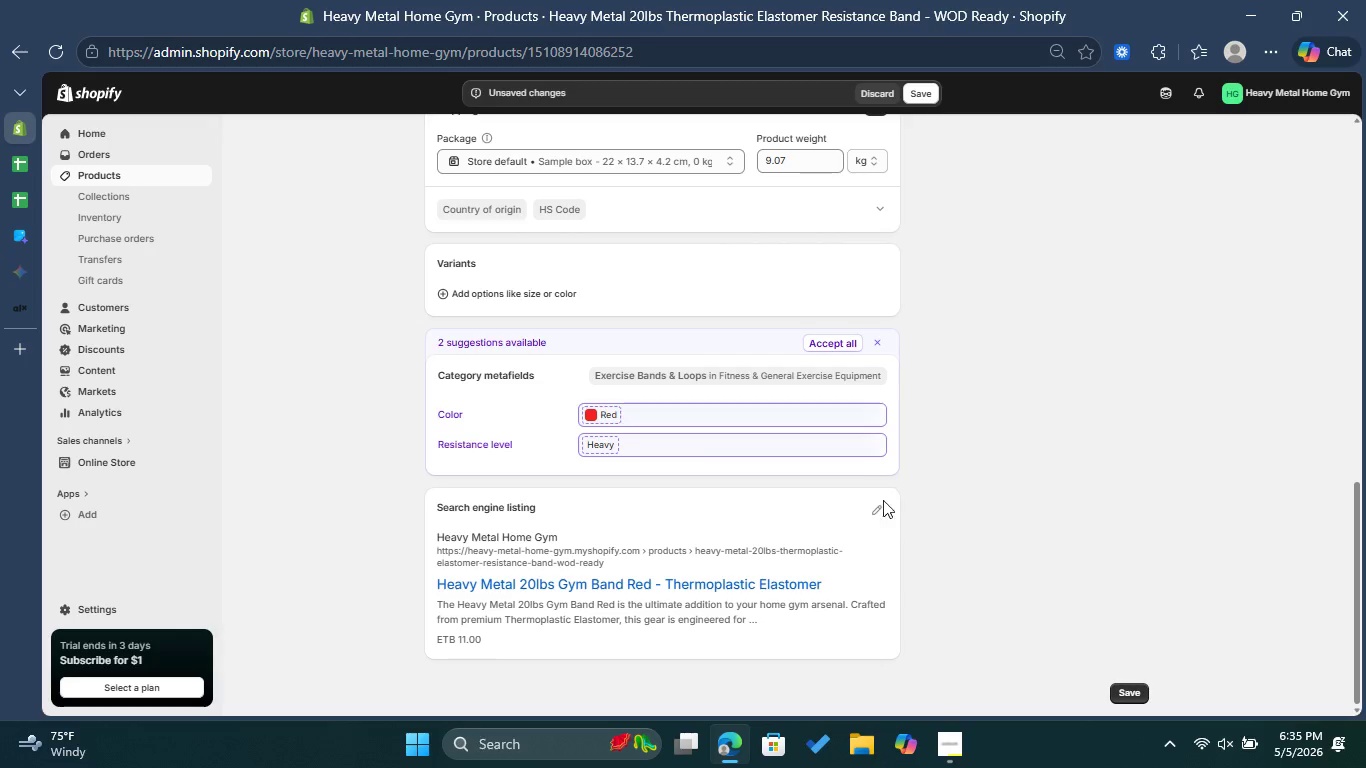 
left_click([877, 512])
 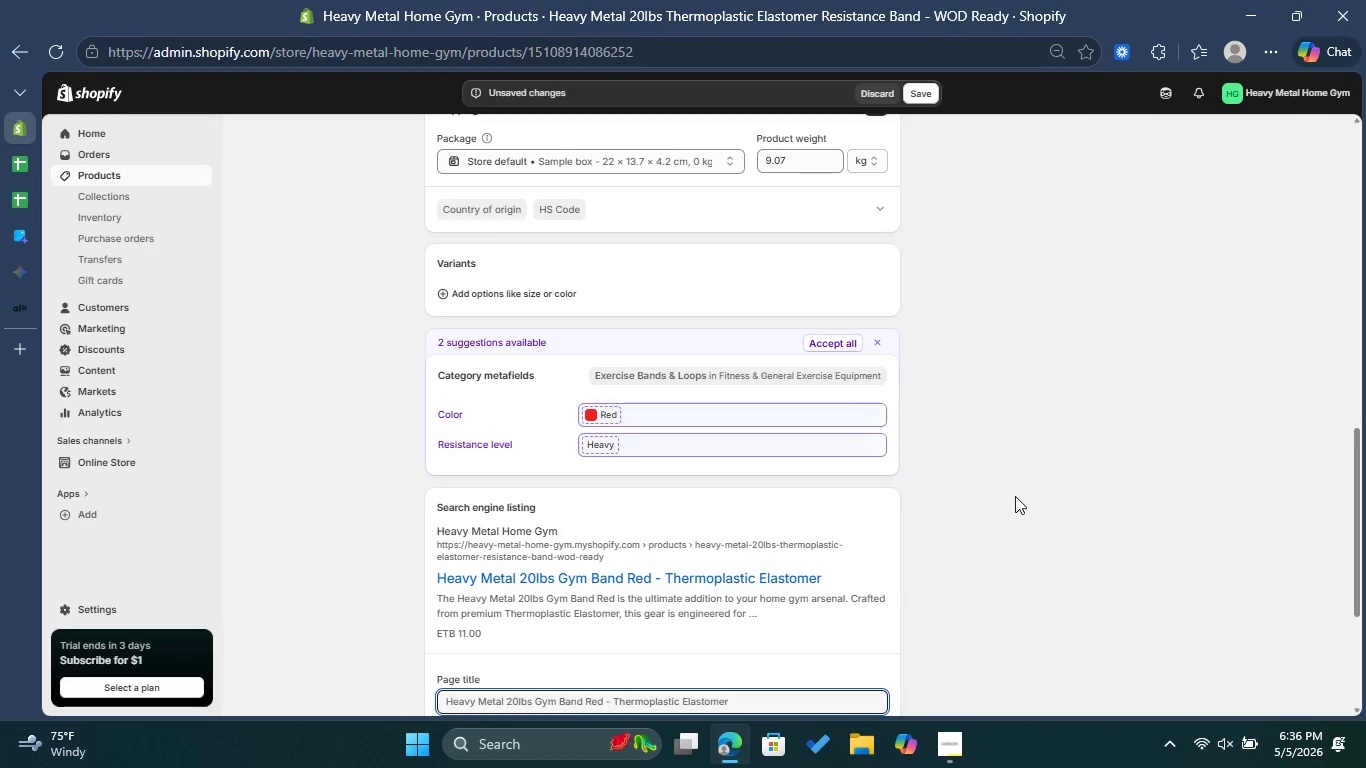 
scroll: coordinate [1020, 496], scroll_direction: down, amount: 3.0
 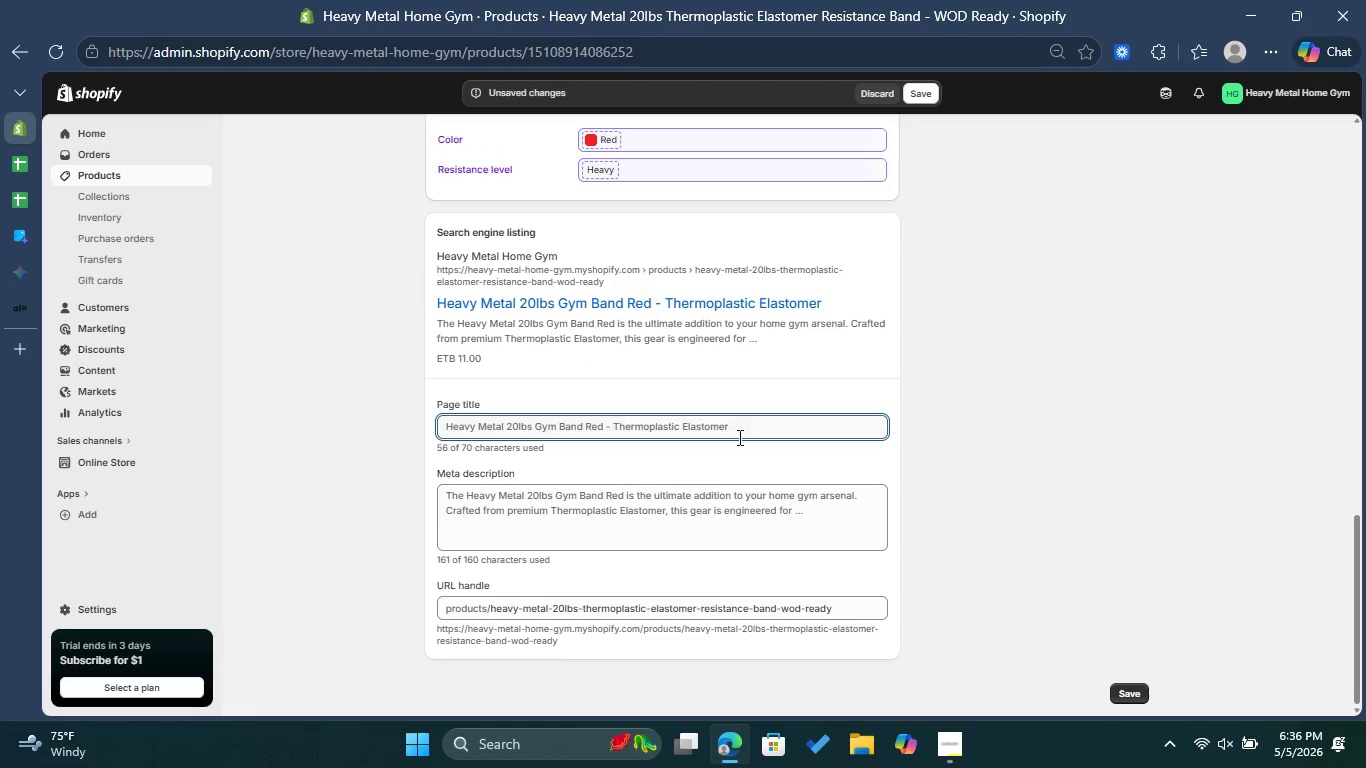 
left_click([752, 430])
 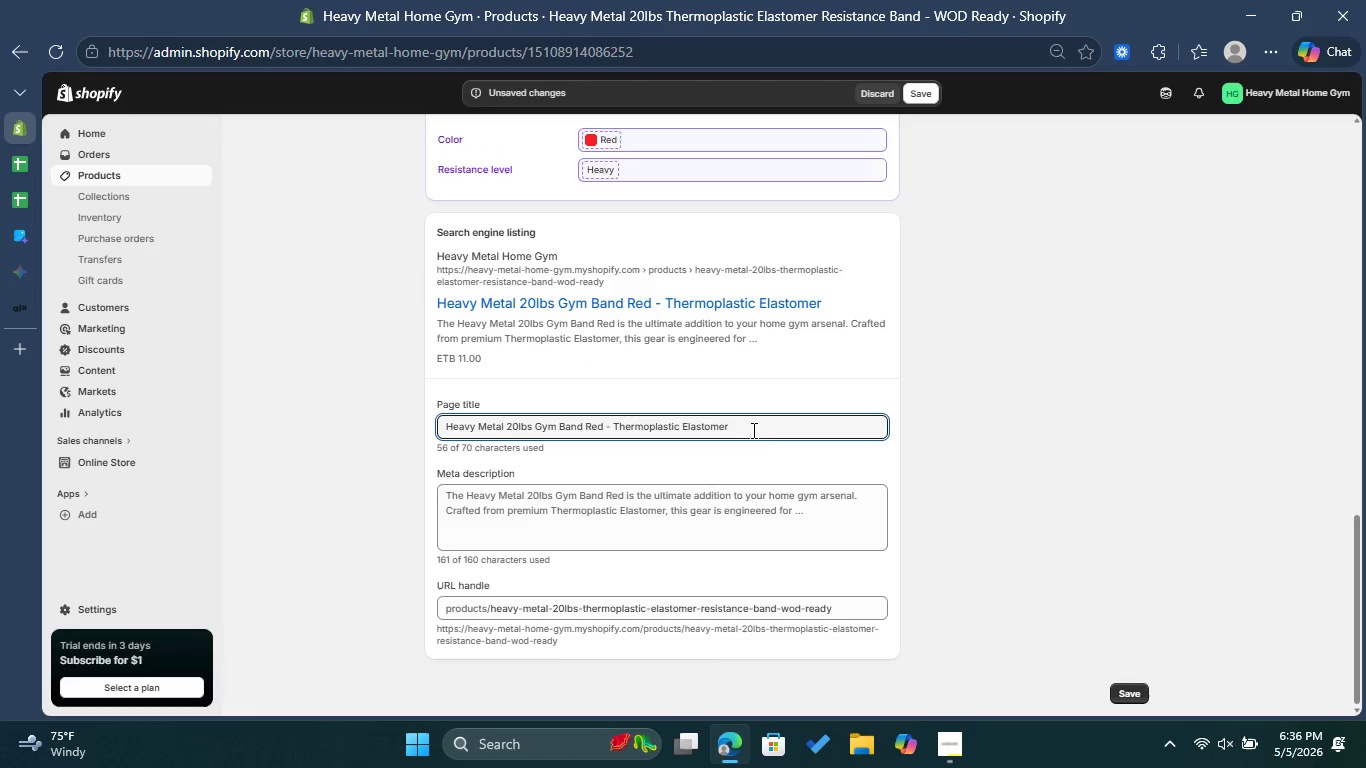 
left_click_drag(start_coordinate=[752, 429], to_coordinate=[604, 430])
 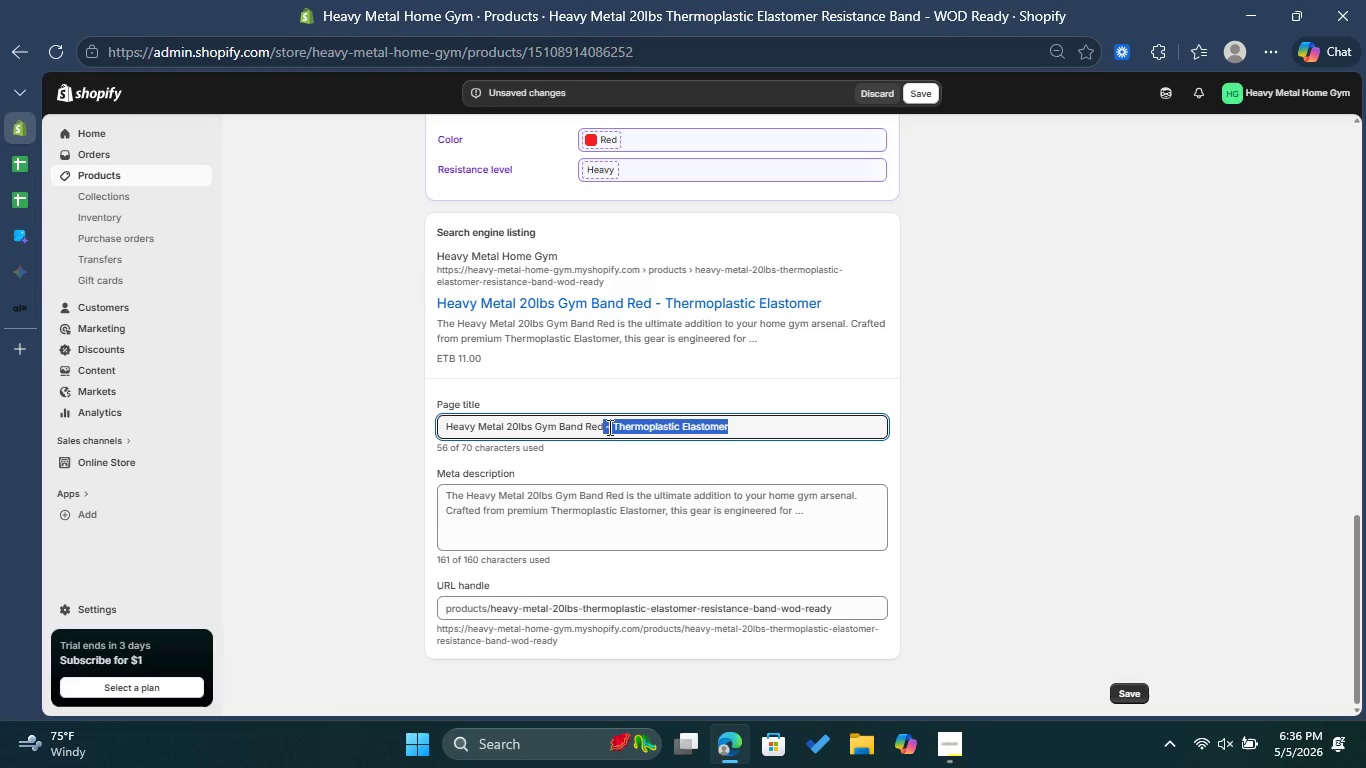 
key(Backspace)
type( | WOD Equipment)
 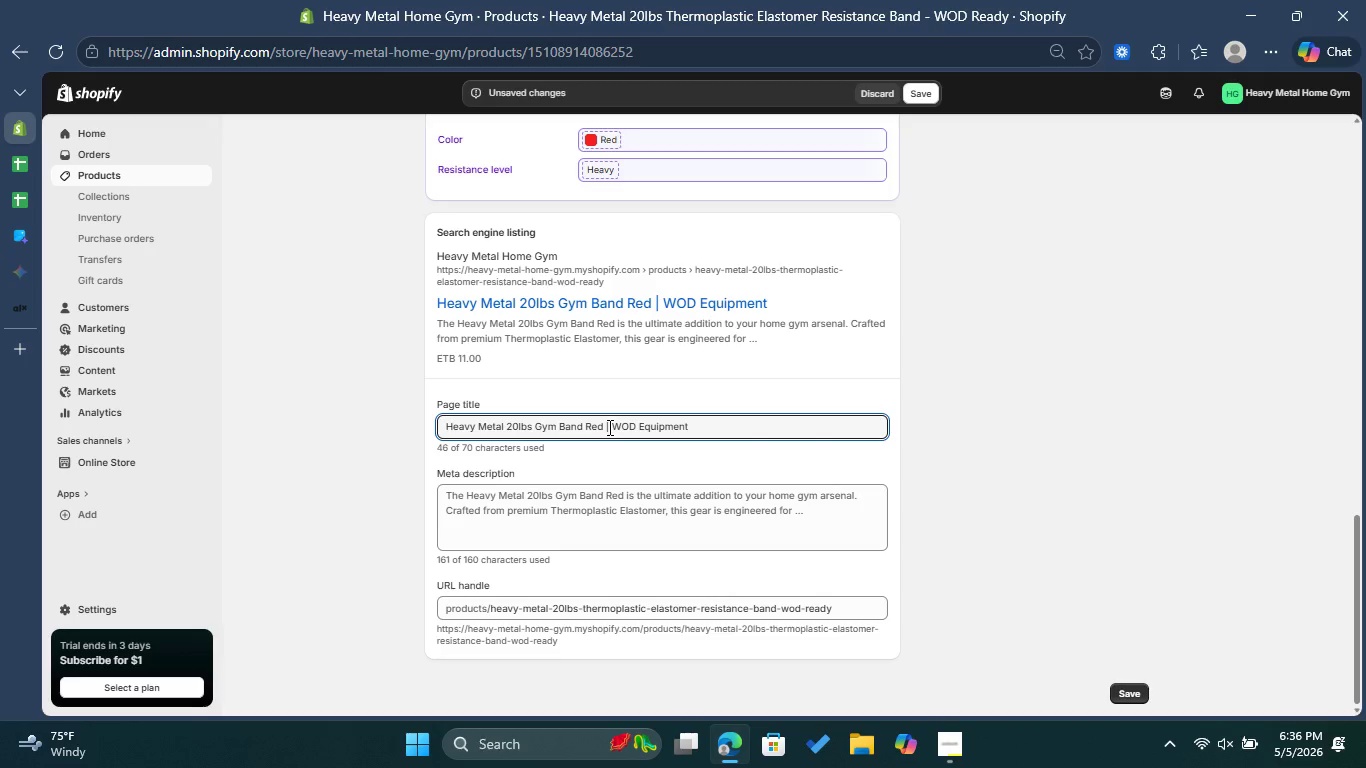 
left_click([699, 506])
 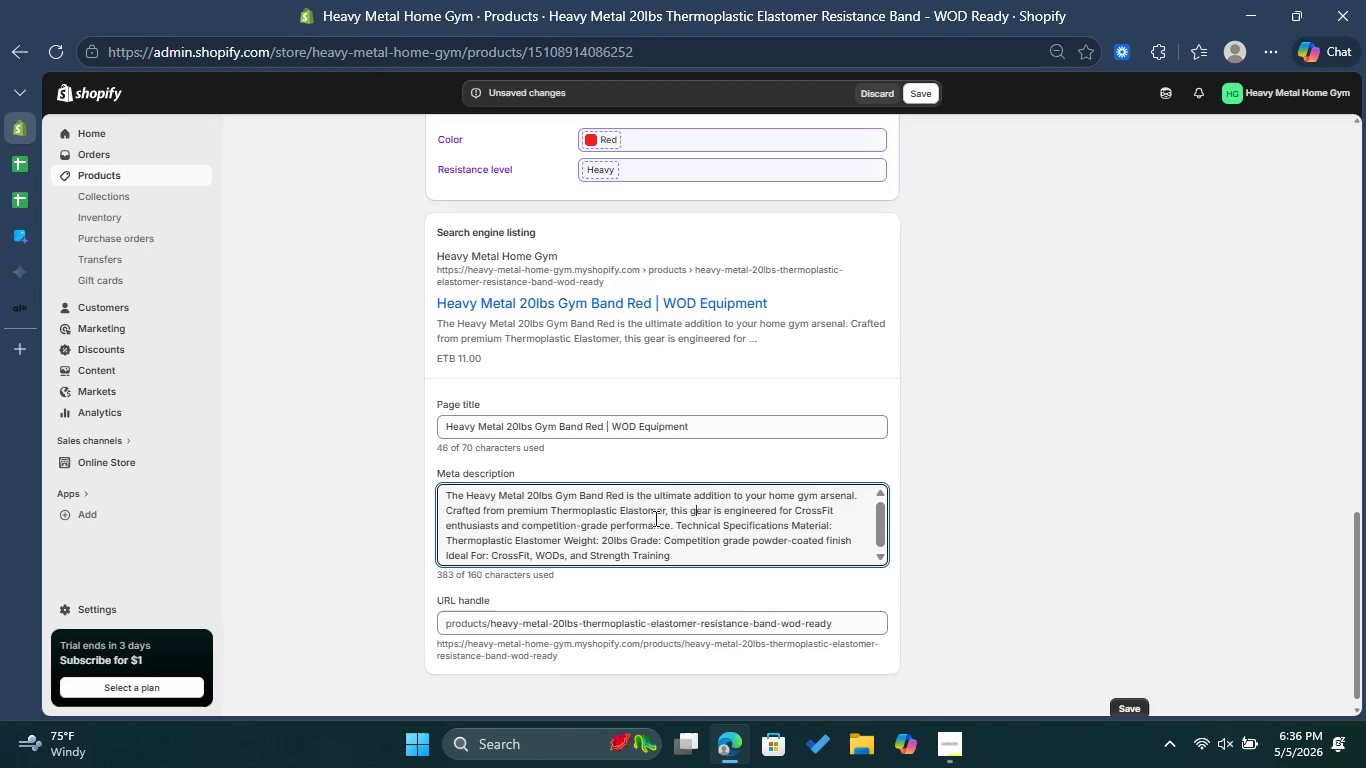 
left_click_drag(start_coordinate=[689, 551], to_coordinate=[427, 488])
 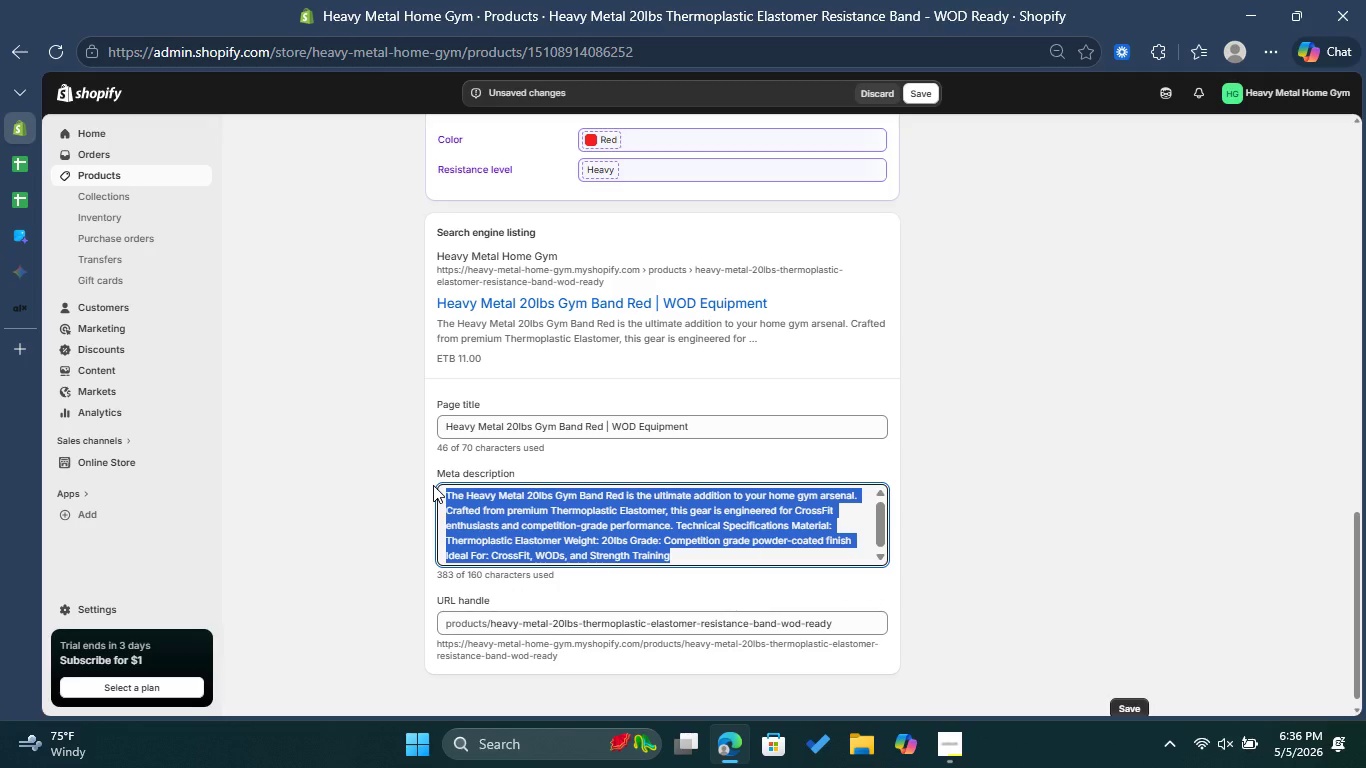 
scroll: coordinate [654, 518], scroll_direction: down, amount: 1.0
 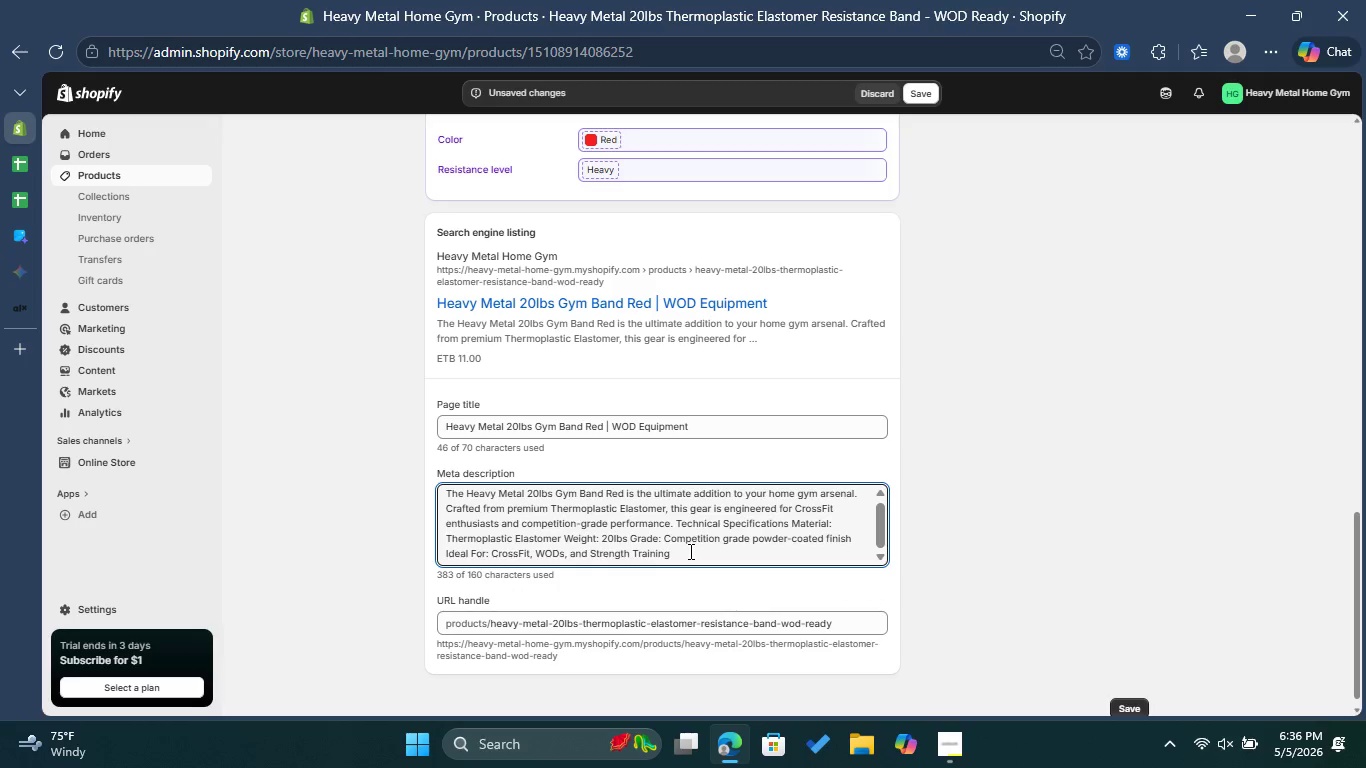 
key(Backspace)
type(Elevate your )
 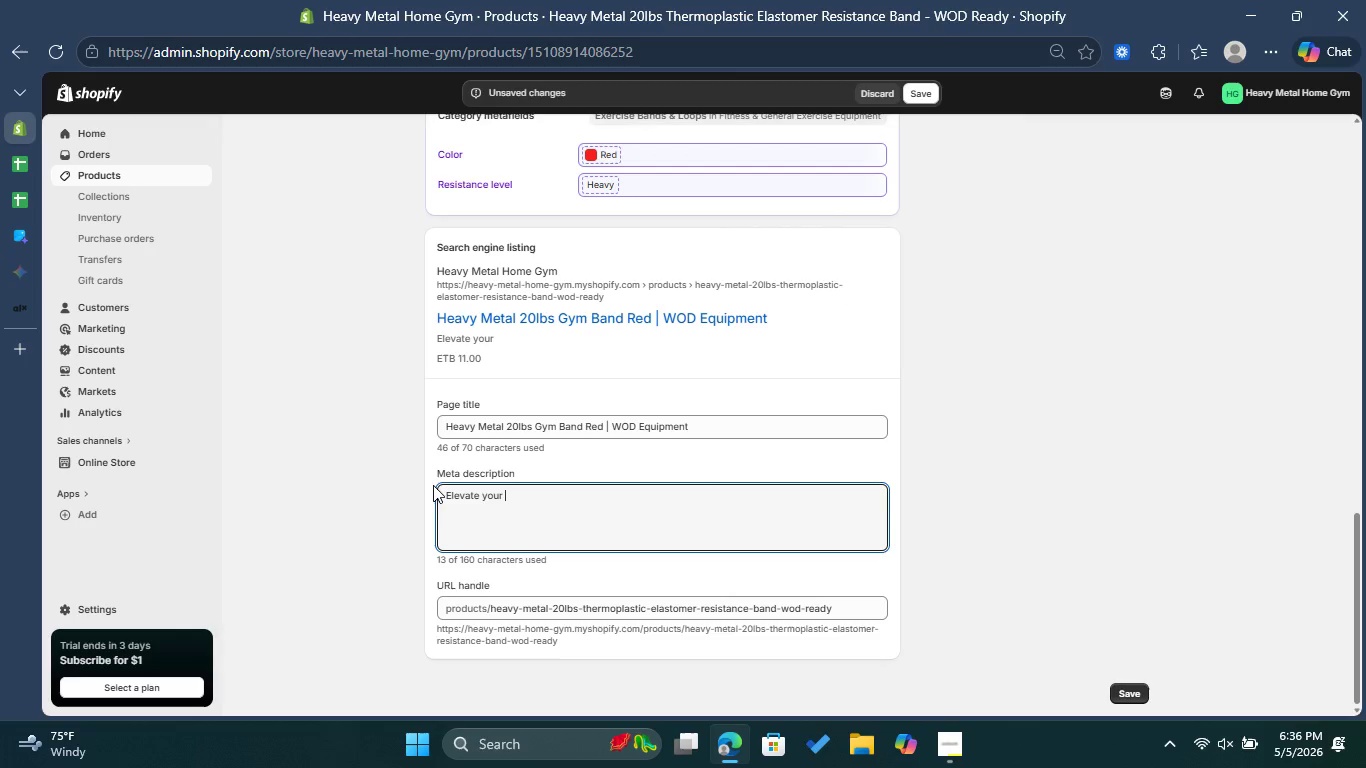 
wait(7.41)
 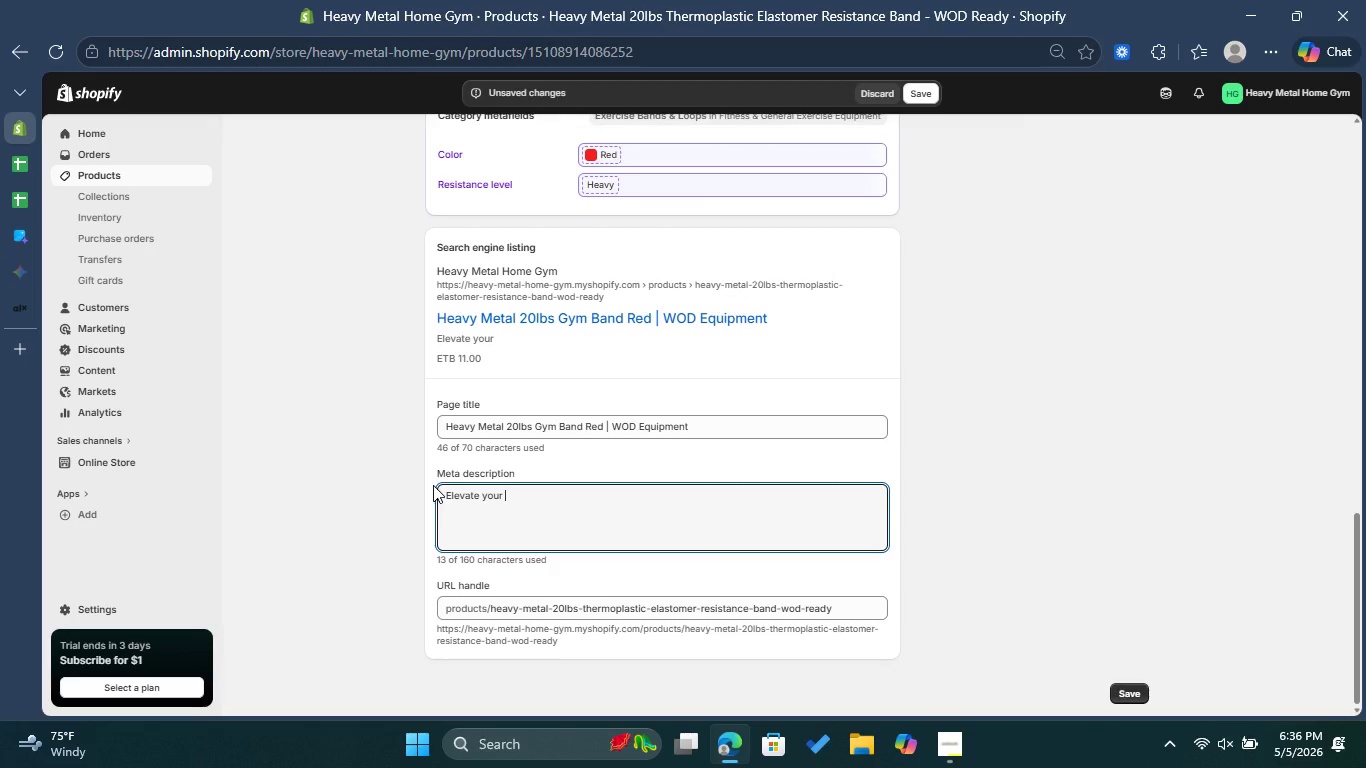 
type(WOD with the Heavy )
 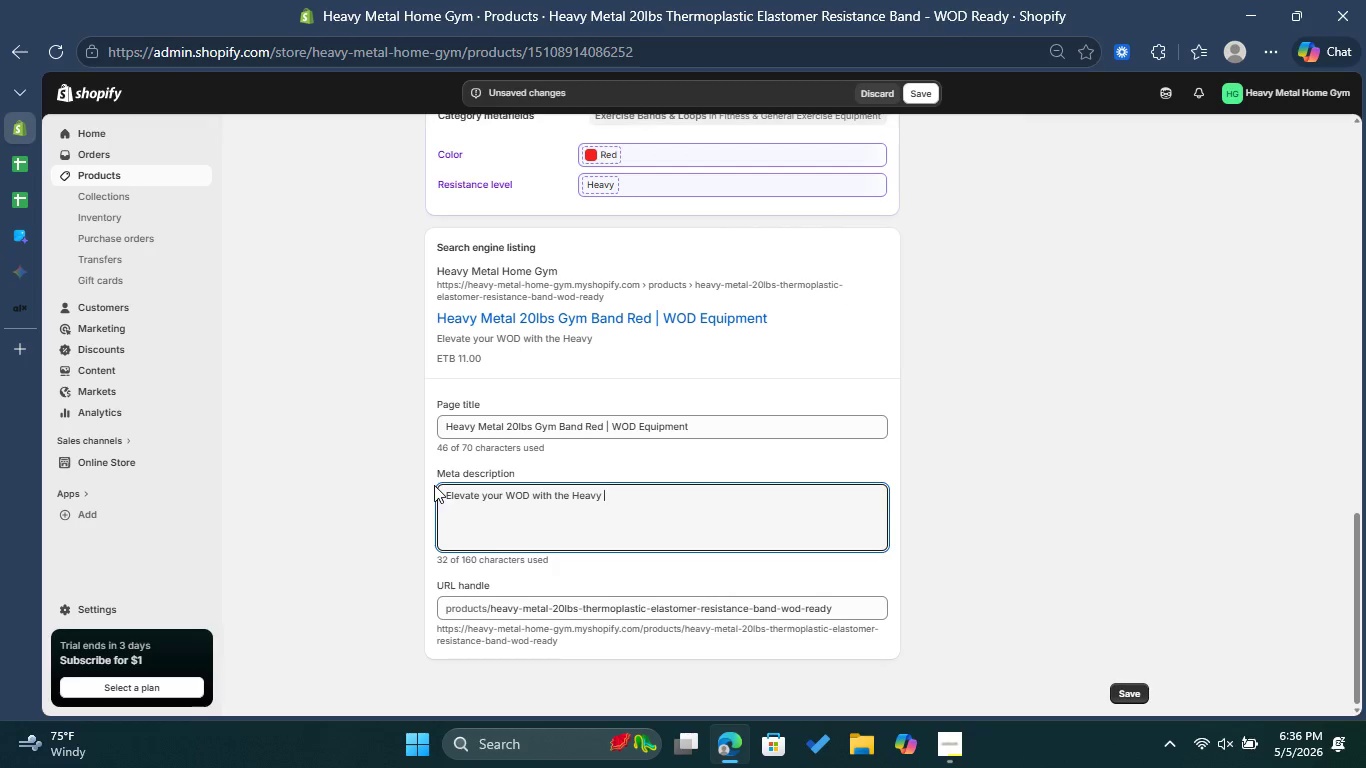 
type(Metal 20lbs Gym Band Red. )
 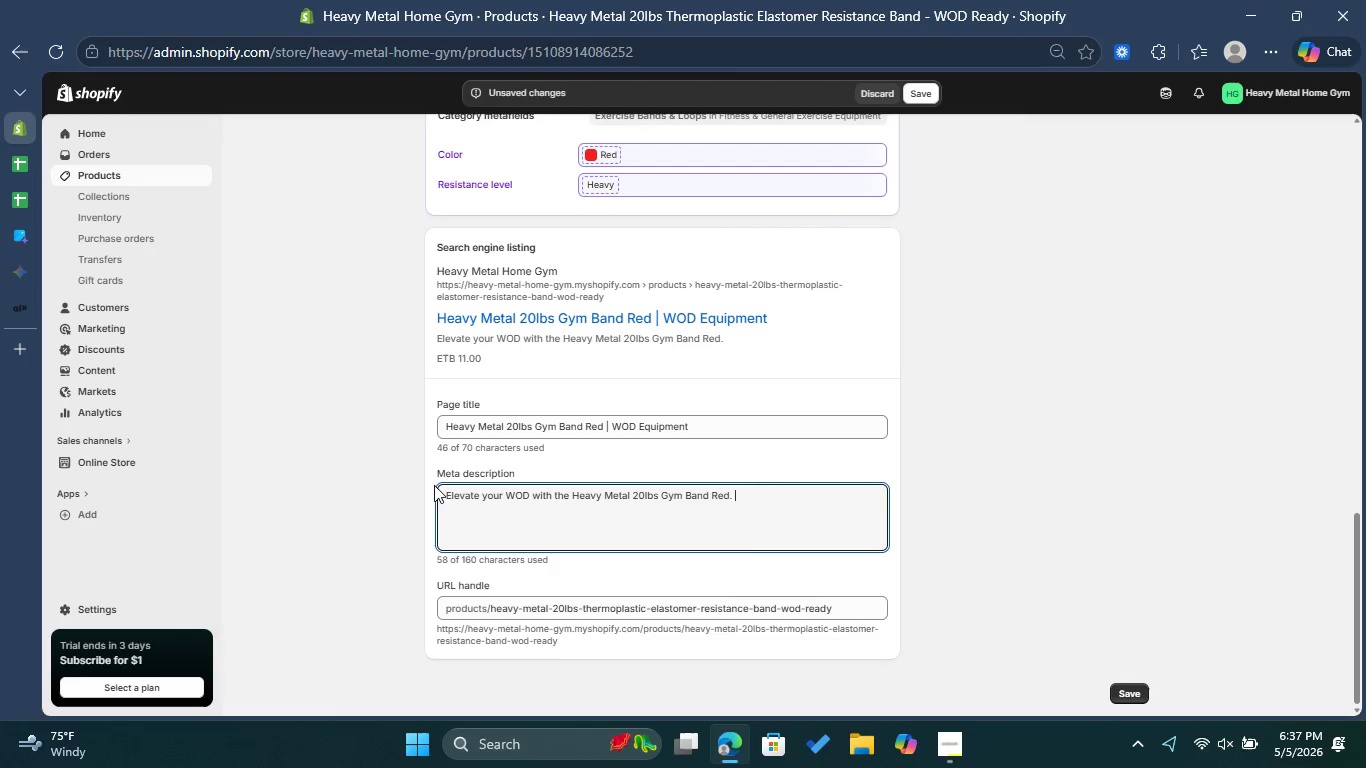 
type(Durabe)
key(Backspace)
key(Backspace)
type(n)
key(Backspace)
type(ble Thermoplats)
key(Backspace)
key(Backspace)
type(stic )
 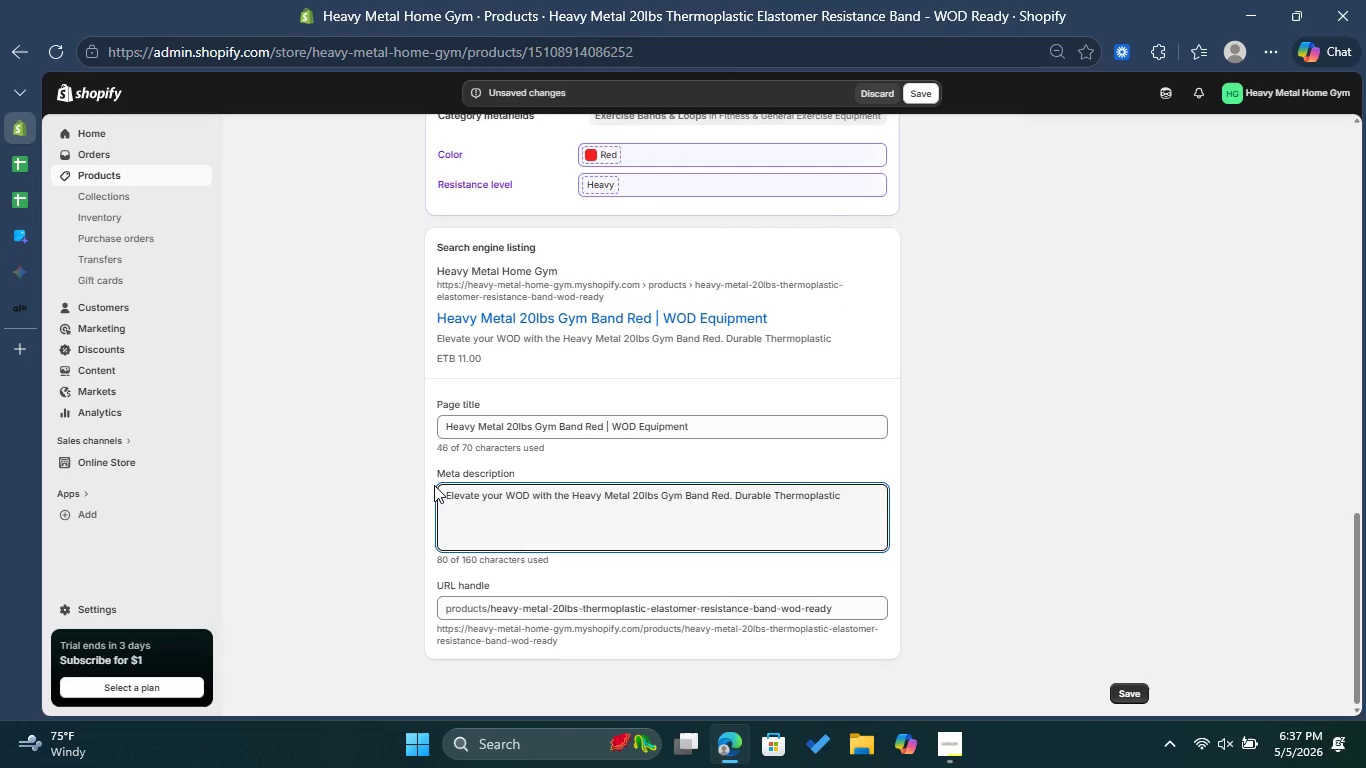 
type(Elastomer design CrossFit )
 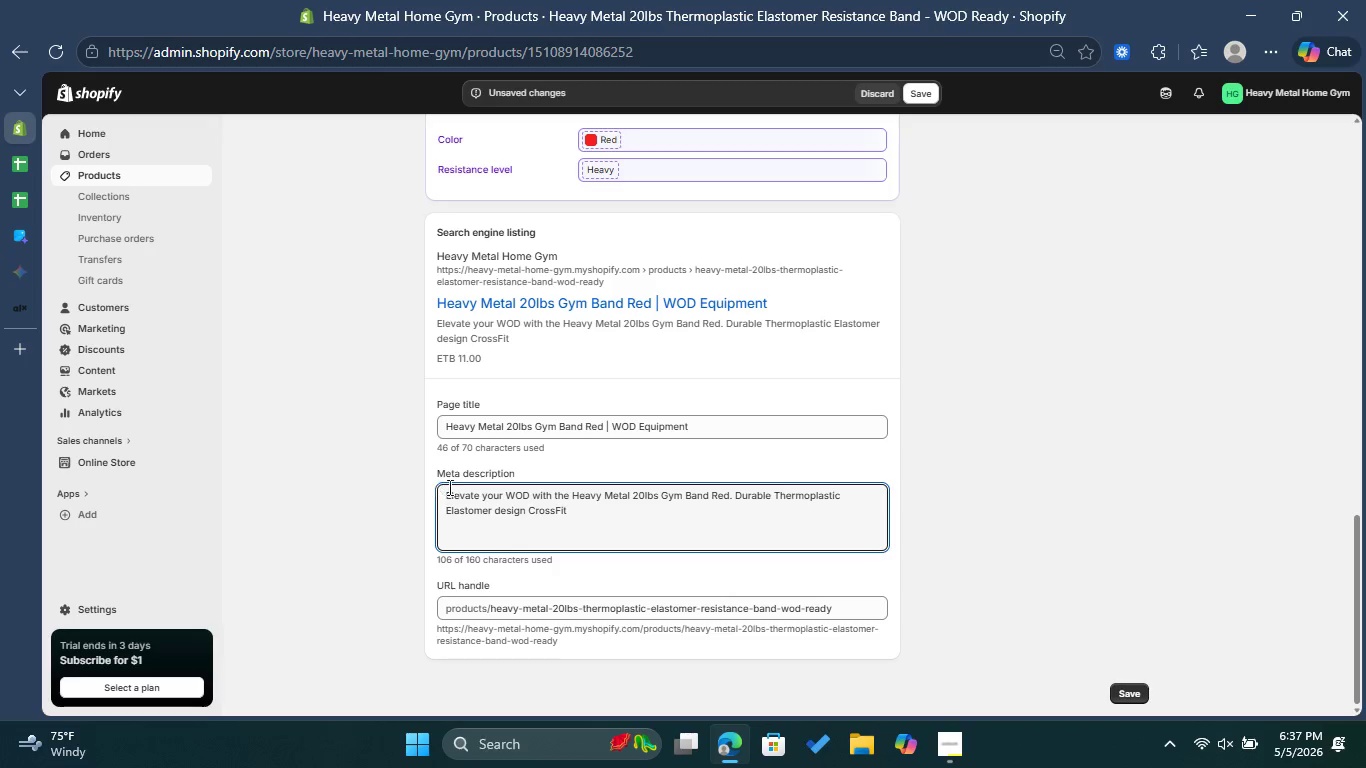 
left_click([526, 514])
 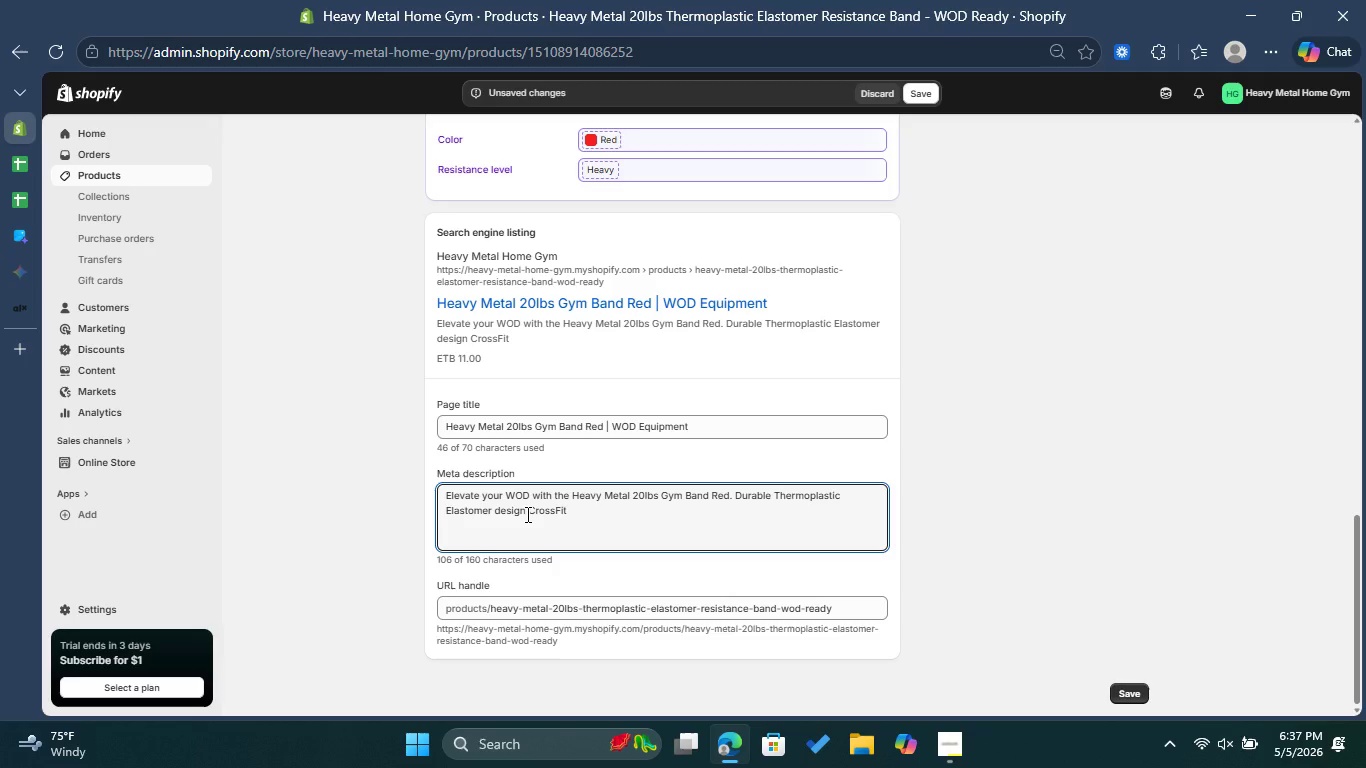 
type( for)
key(Backspace)
type(=)
key(Backspace)
key(Backspace)
key(Backspace)
type( for )
 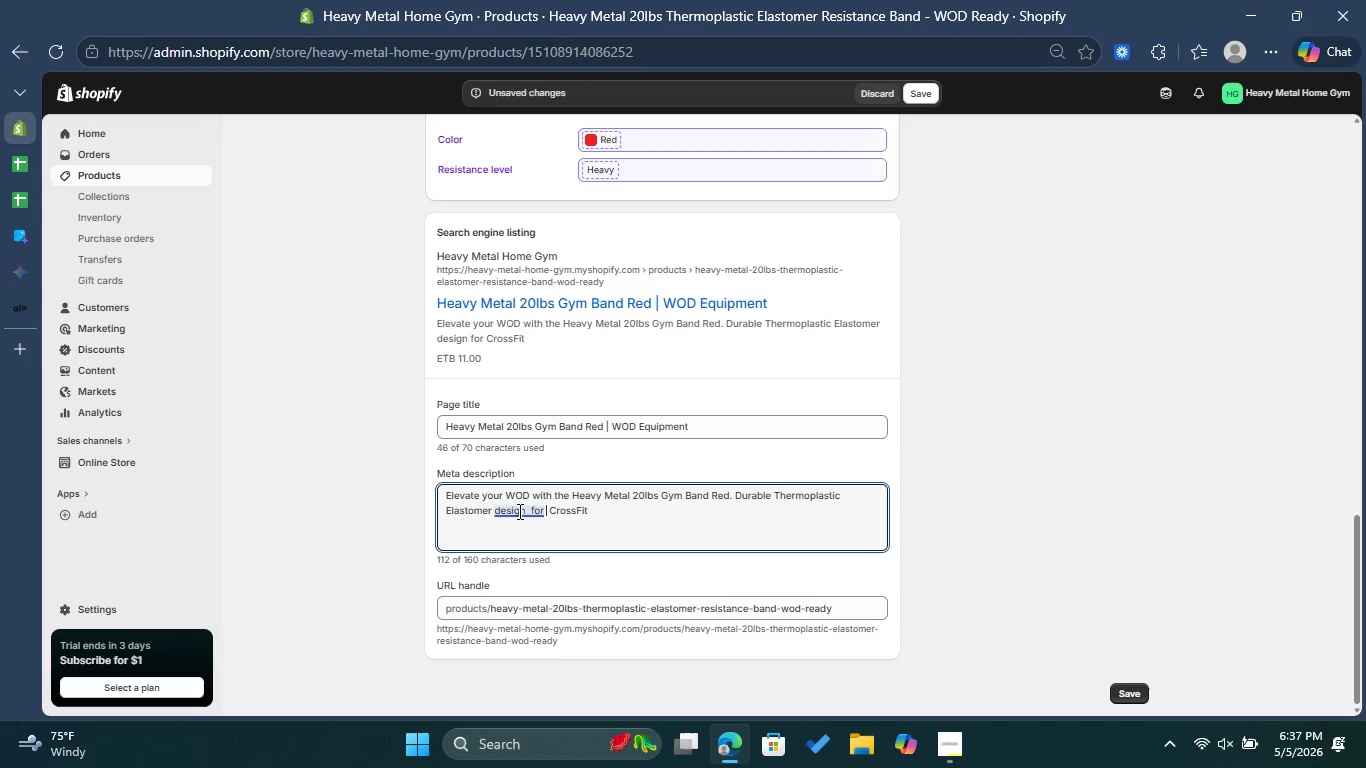 
key(Backspace)
 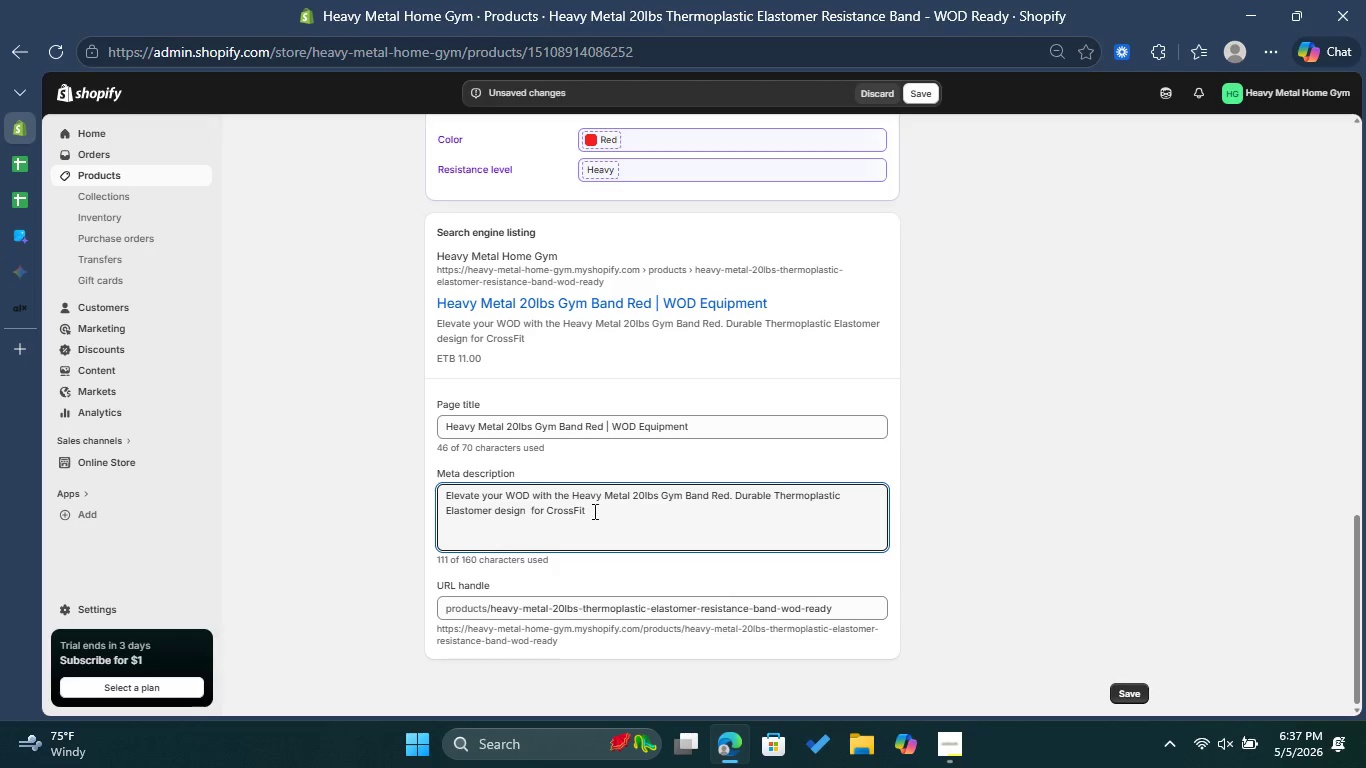 
left_click([599, 509])
 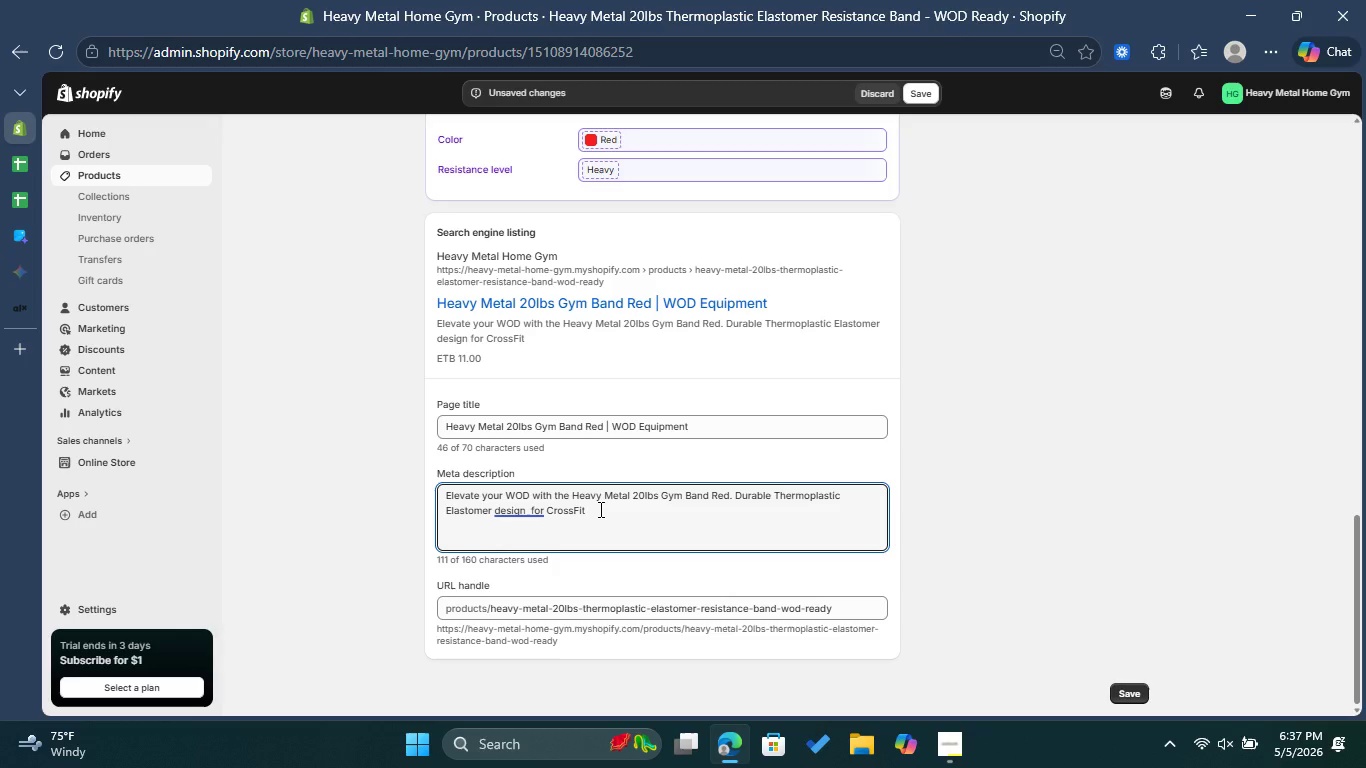 
type(athe)
key(Backspace)
type(letes. Shop now for High )
key(Backspace)
type( durability gear!)
 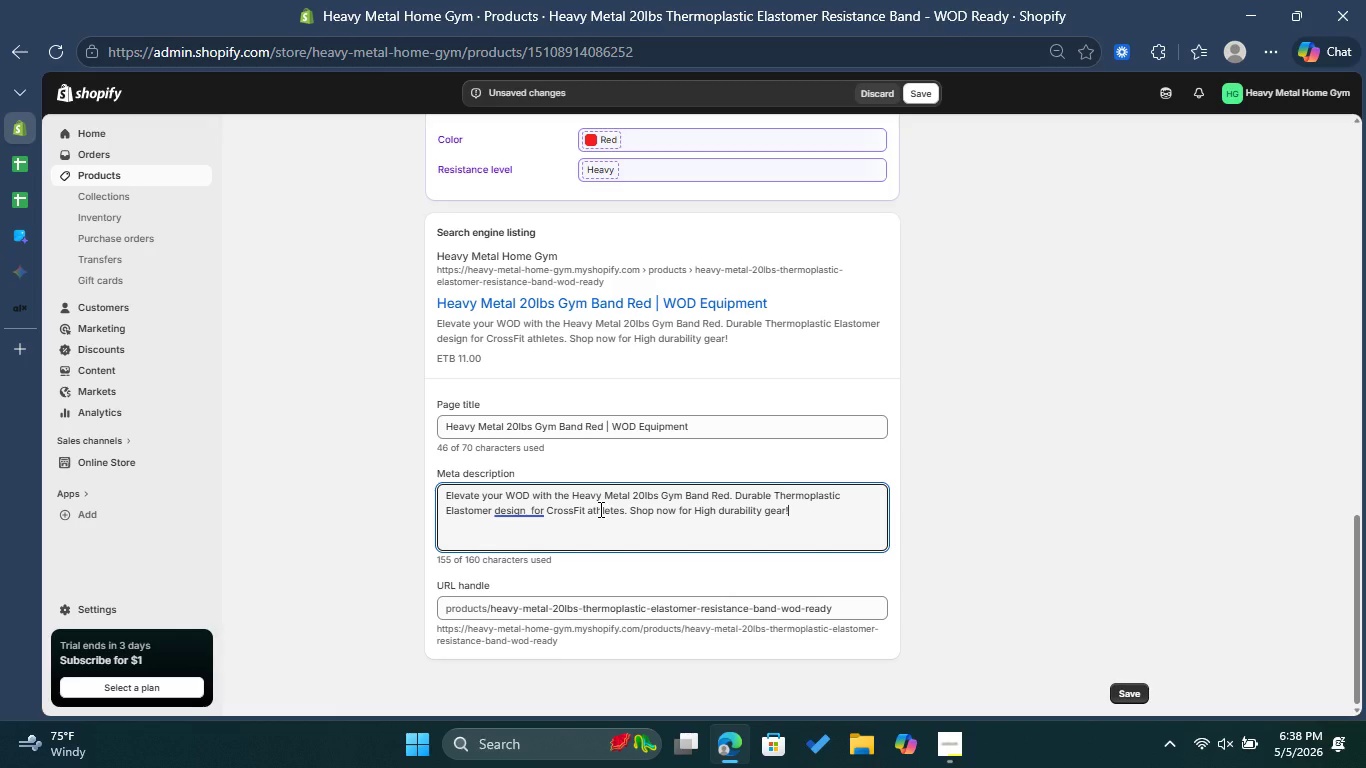 
wait(6.23)
 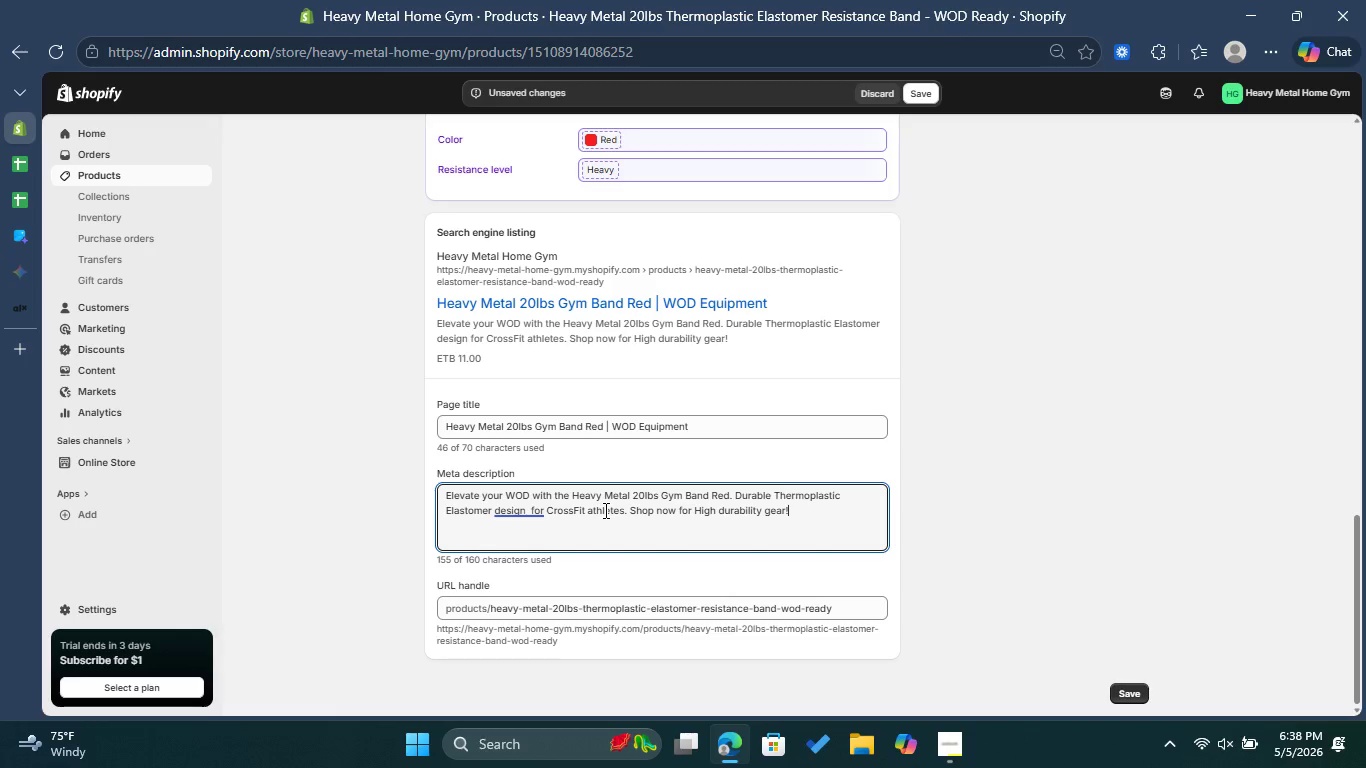 
left_click([749, 604])
 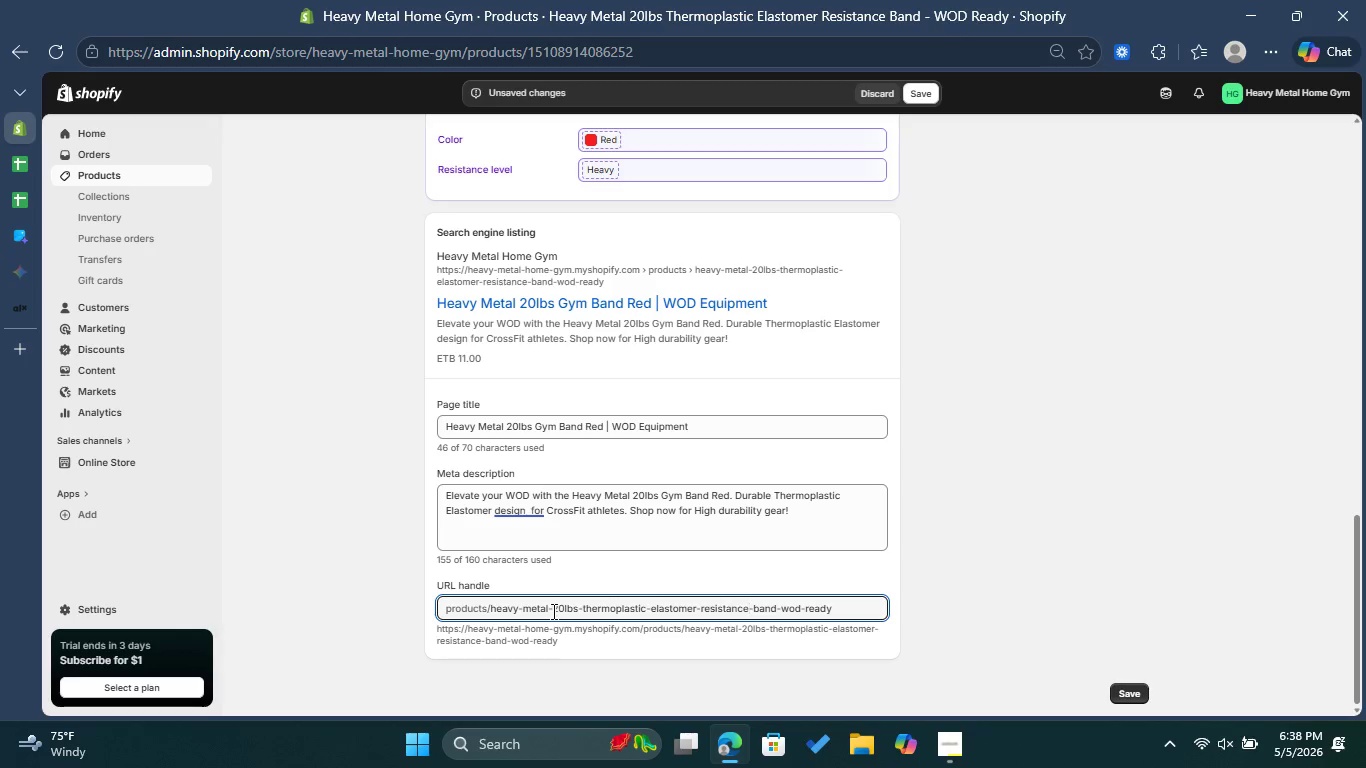 
left_click_drag(start_coordinate=[556, 611], to_coordinate=[566, 611])
 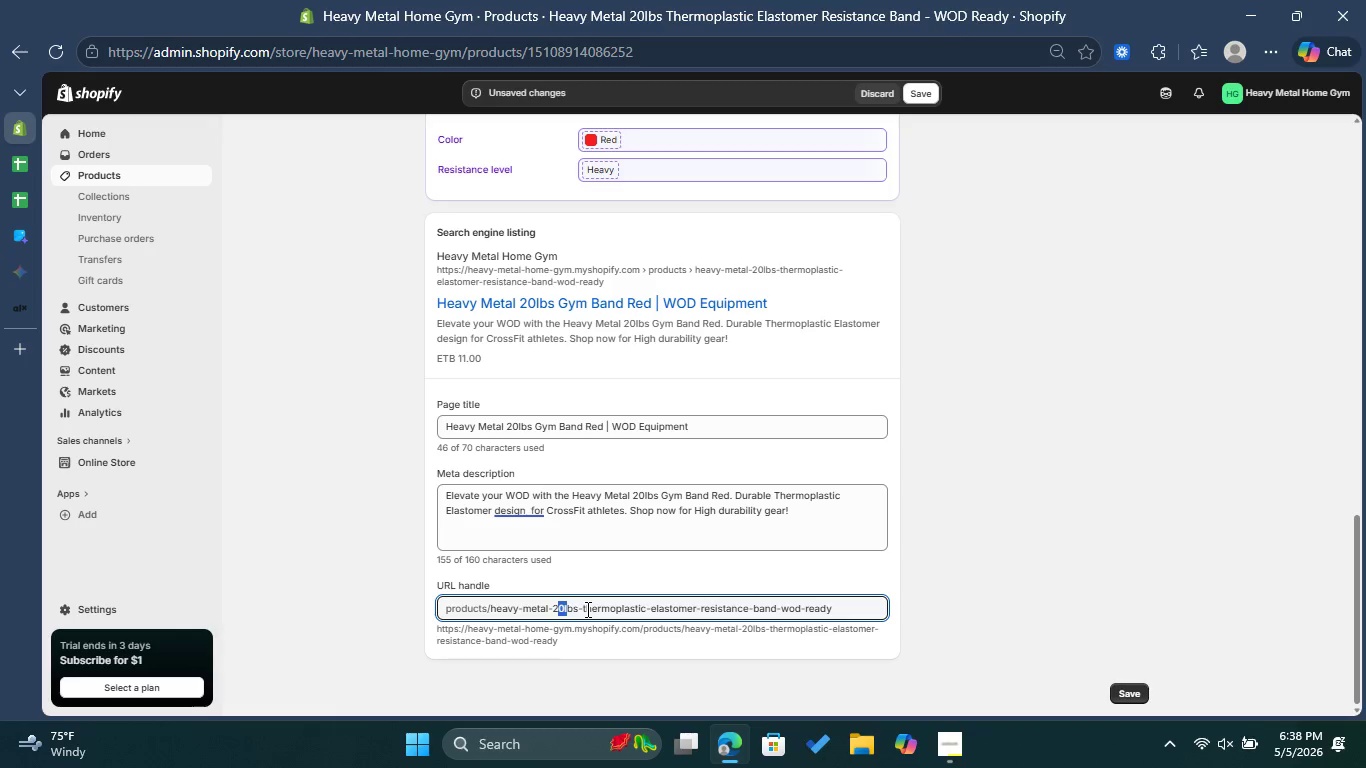 
left_click([586, 609])
 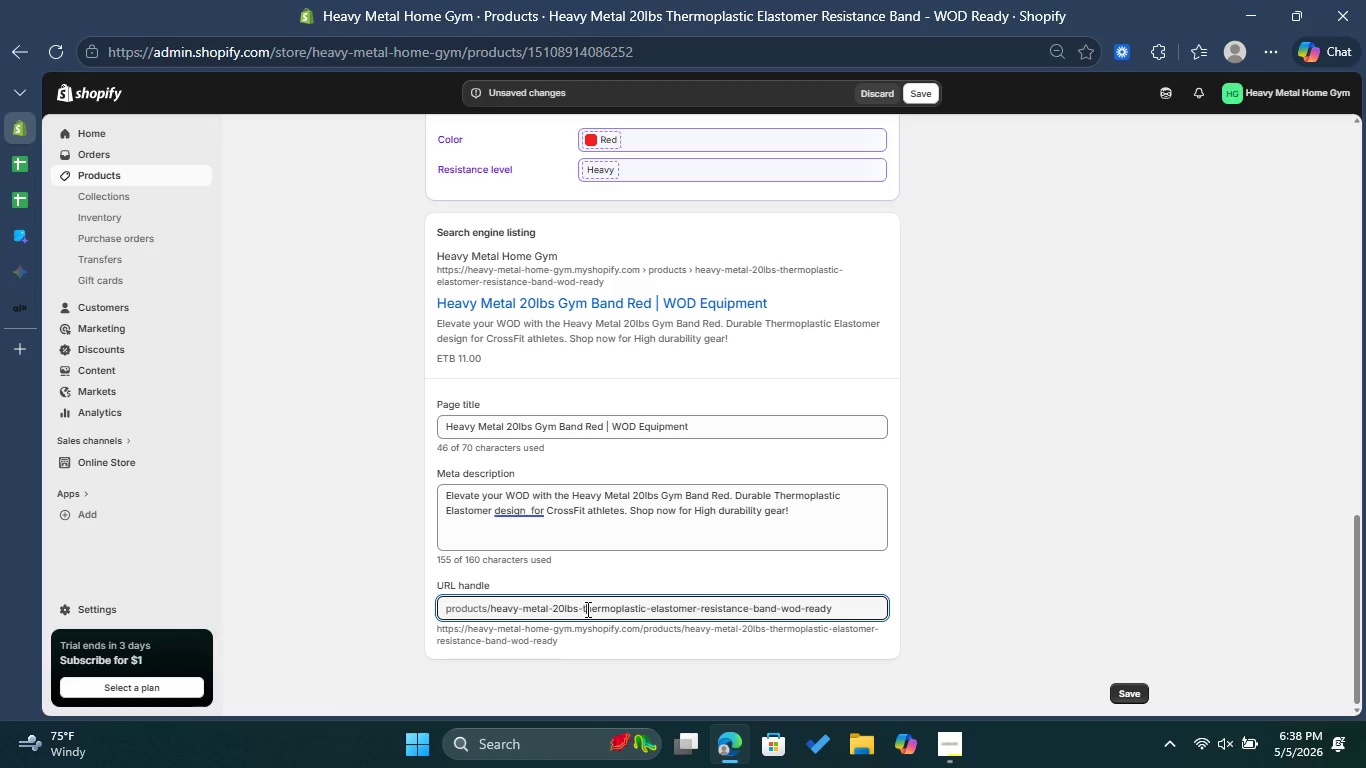 
left_click_drag(start_coordinate=[586, 609], to_coordinate=[895, 607])
 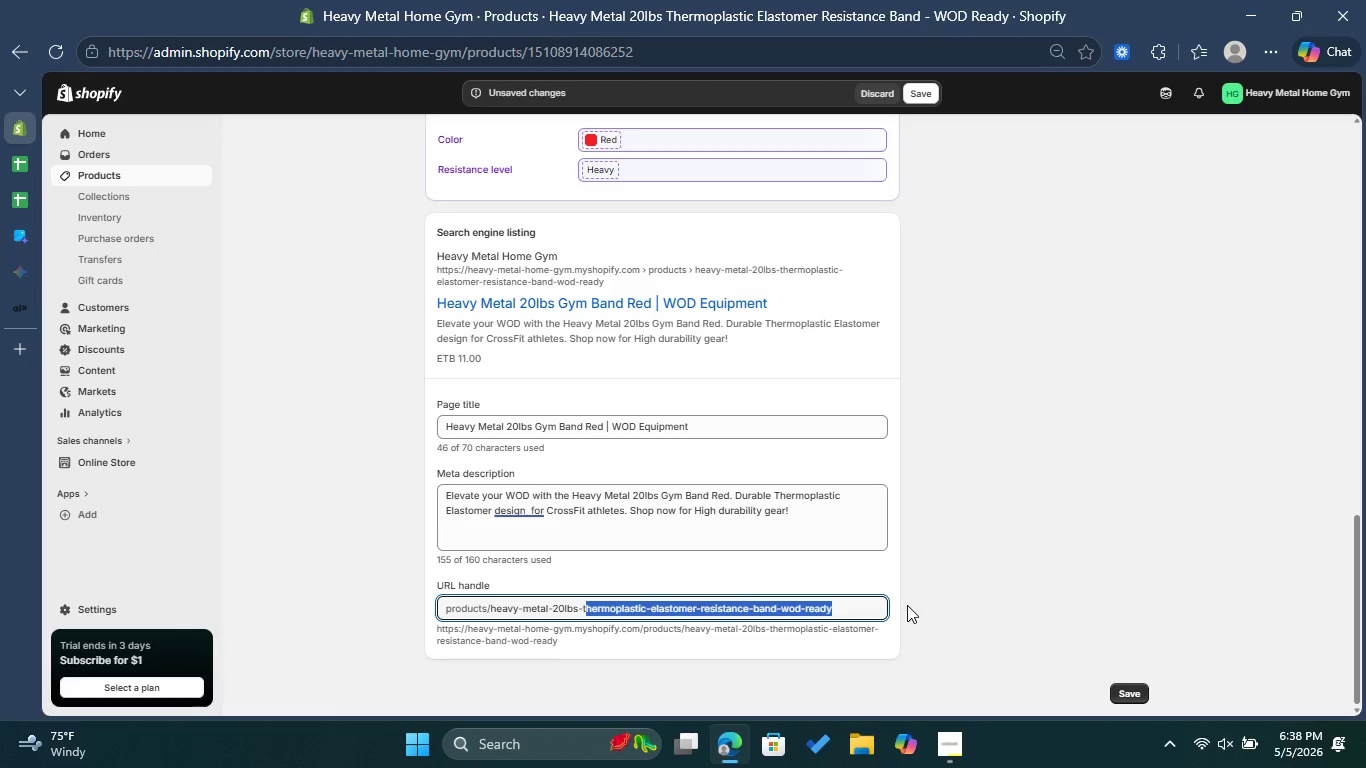 
key(Backspace)
 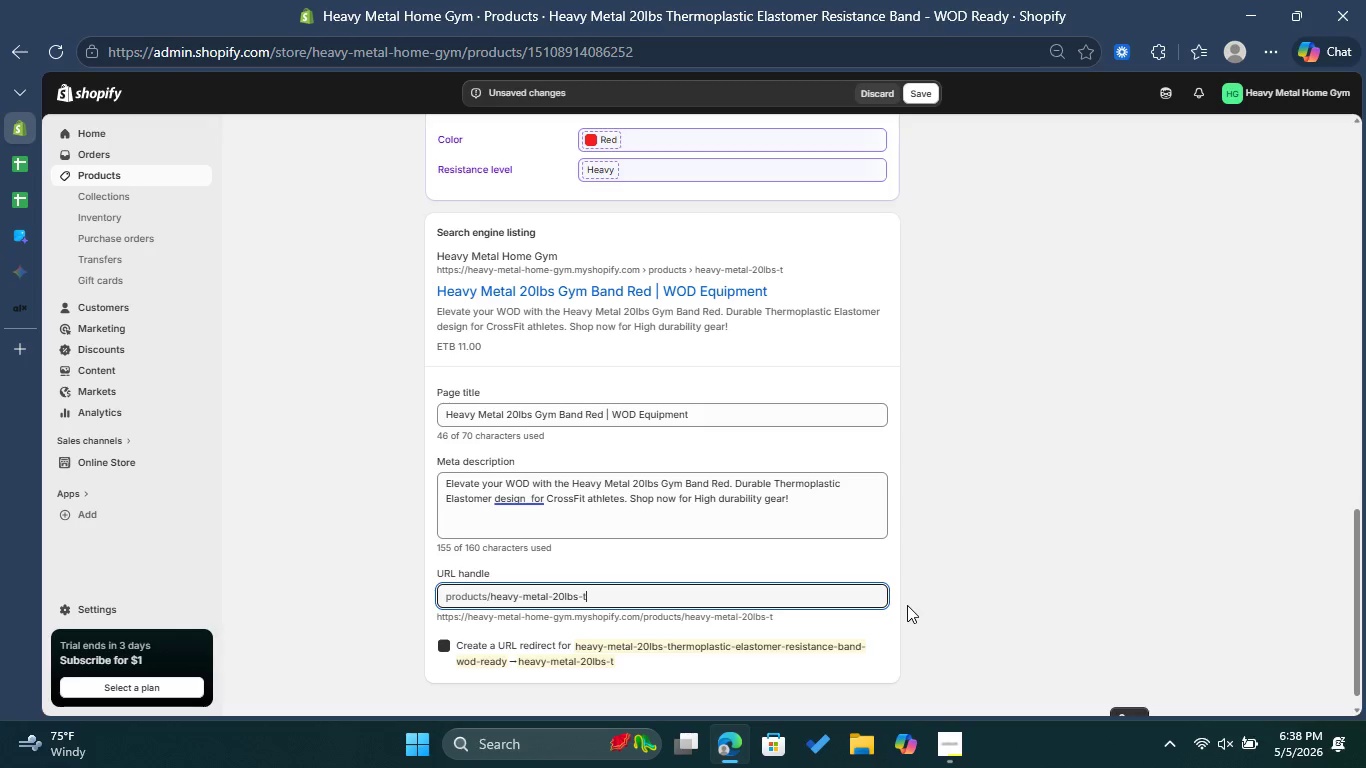 
key(Backspace)
 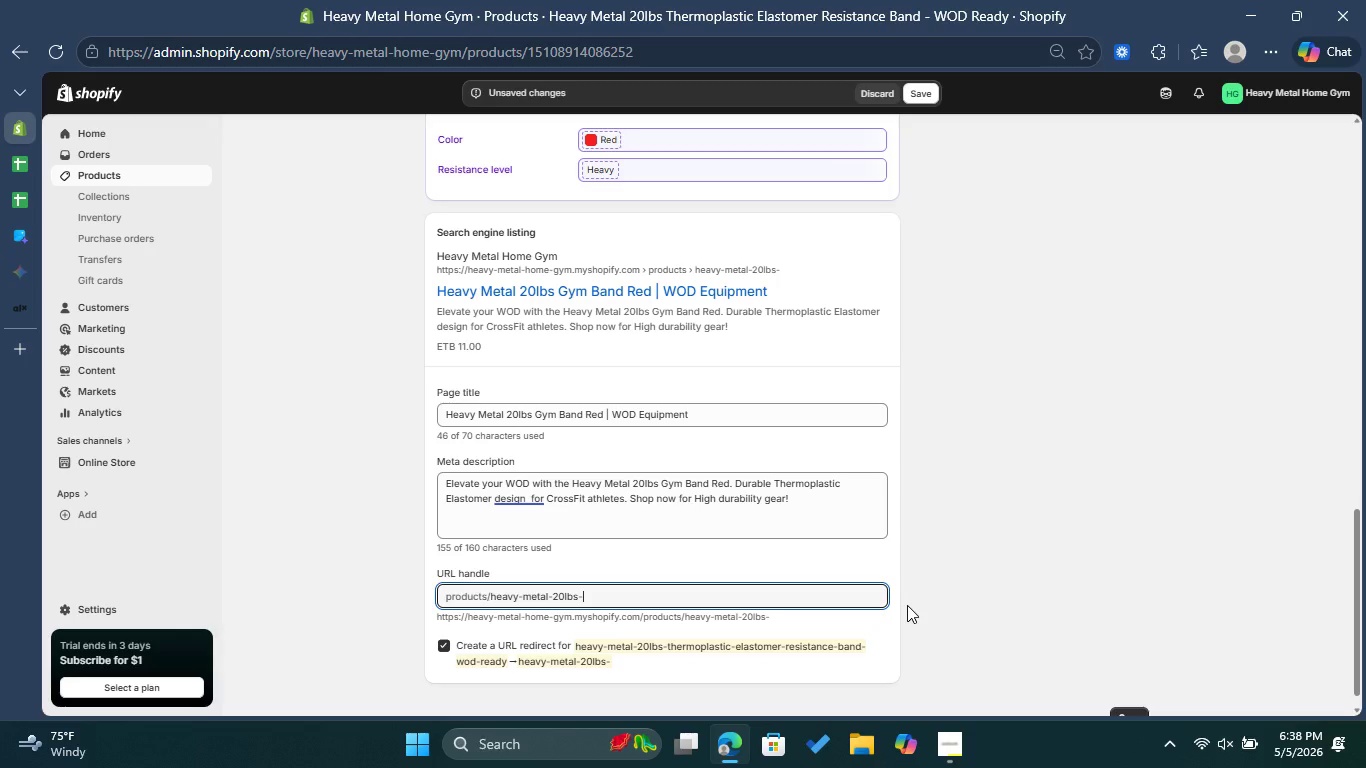 
key(Backspace)
 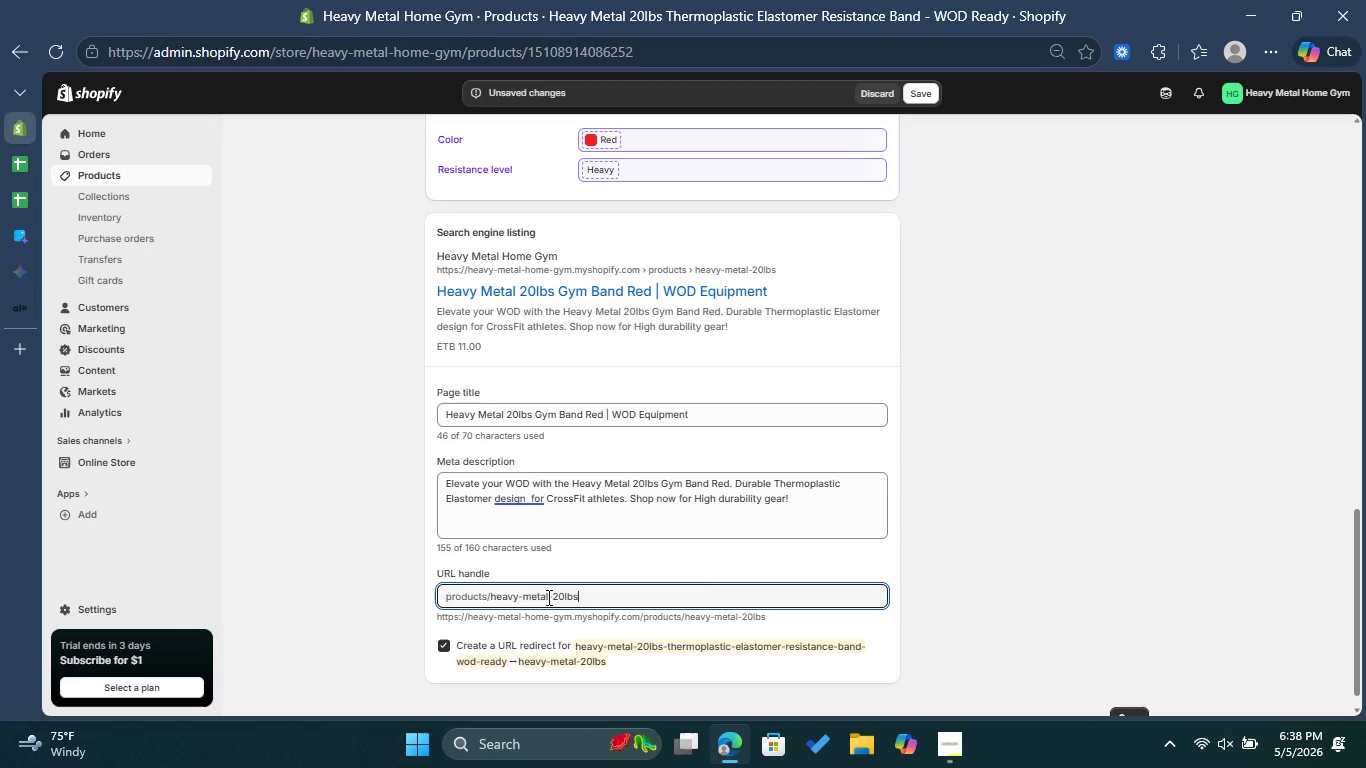 
left_click([555, 597])
 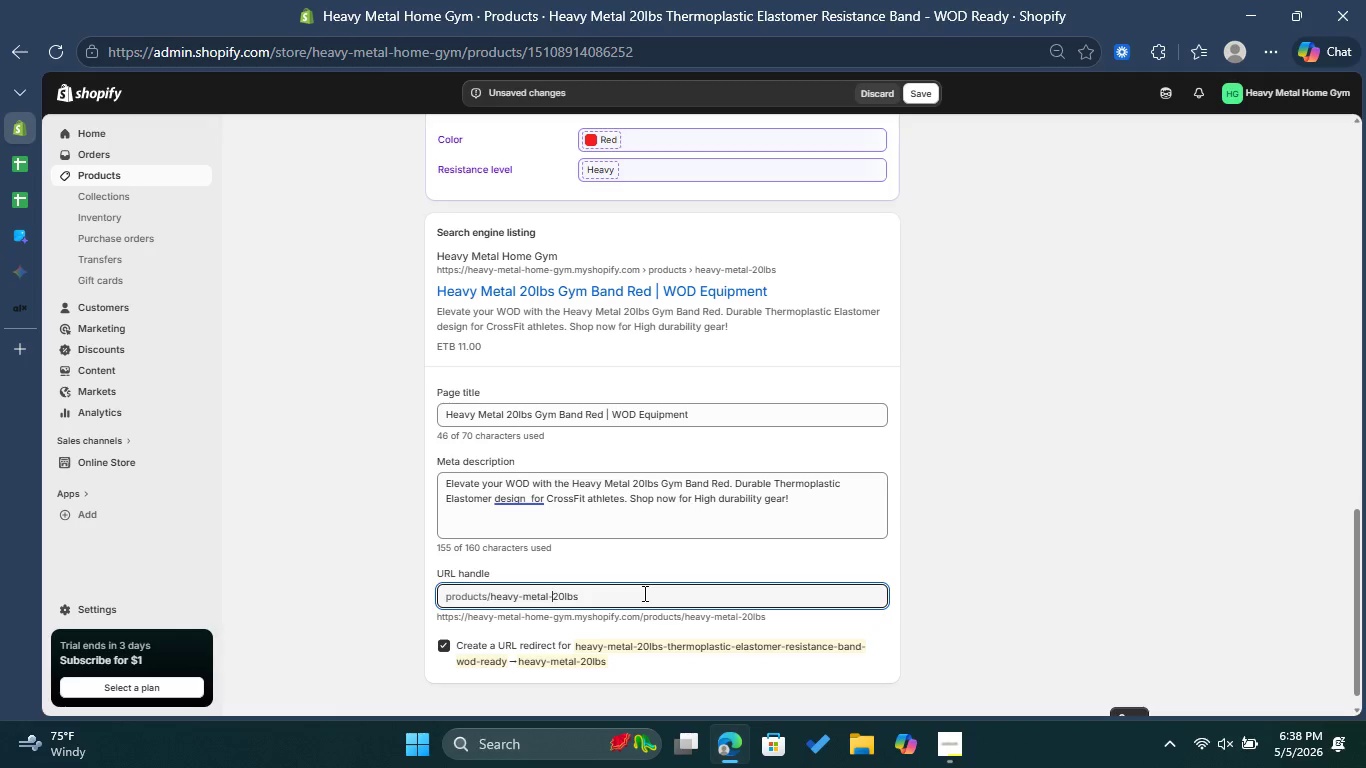 
type(gym-band-red-)
 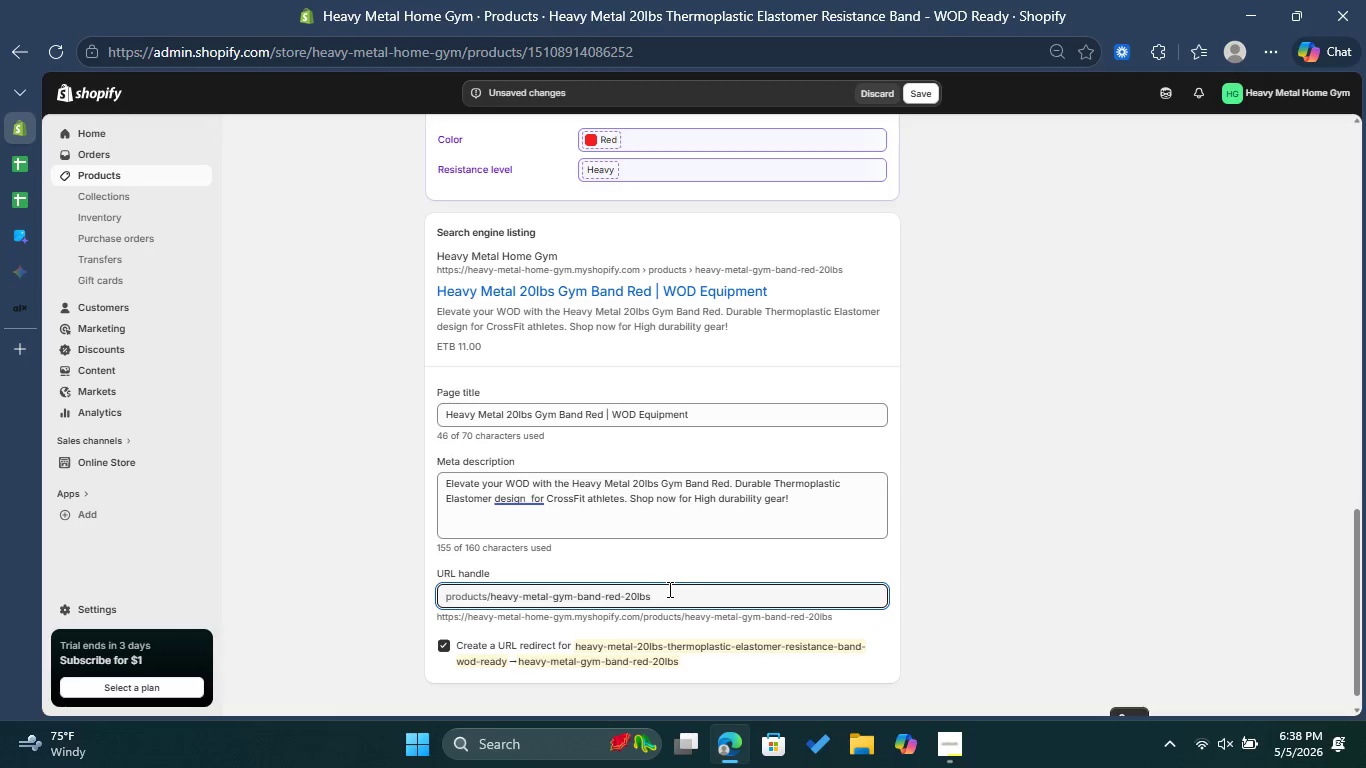 
wait(6.97)
 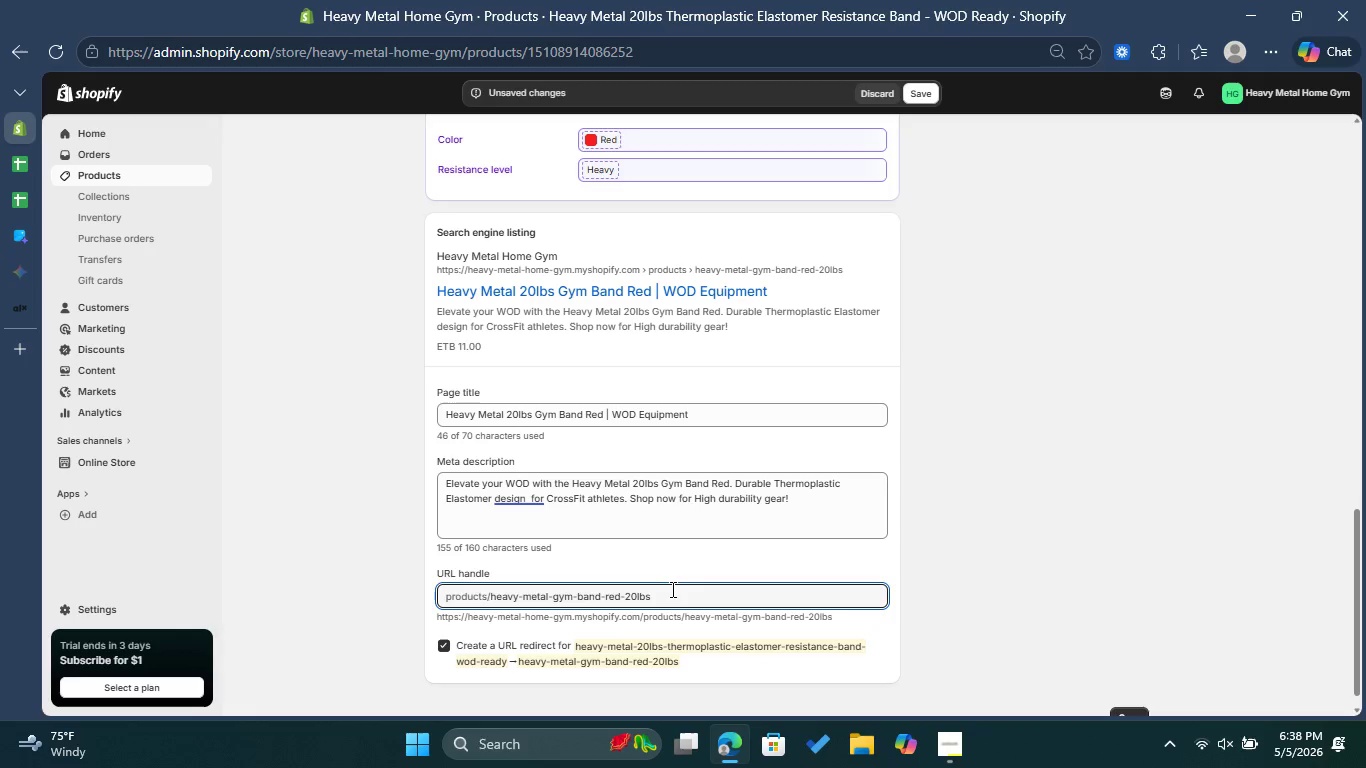 
scroll: coordinate [1081, 535], scroll_direction: down, amount: 1.0
 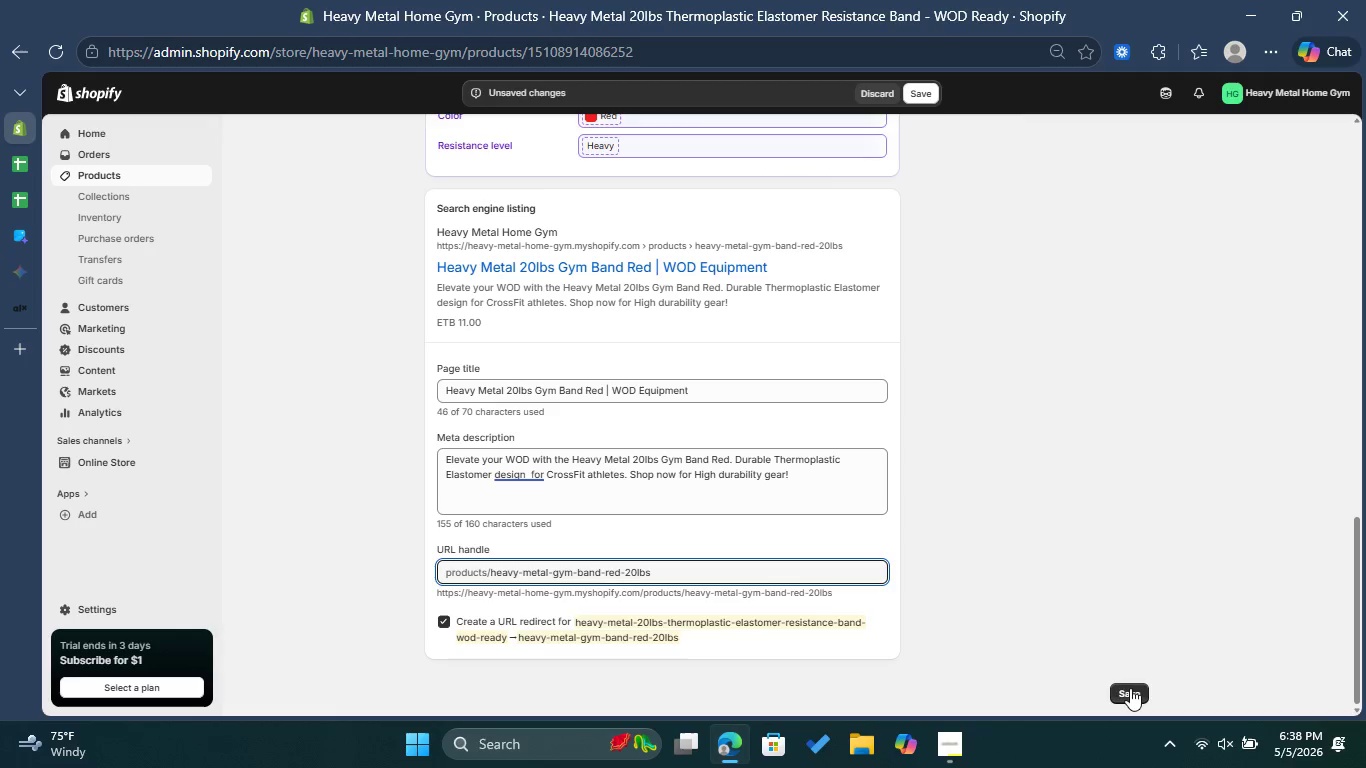 
left_click([1130, 689])
 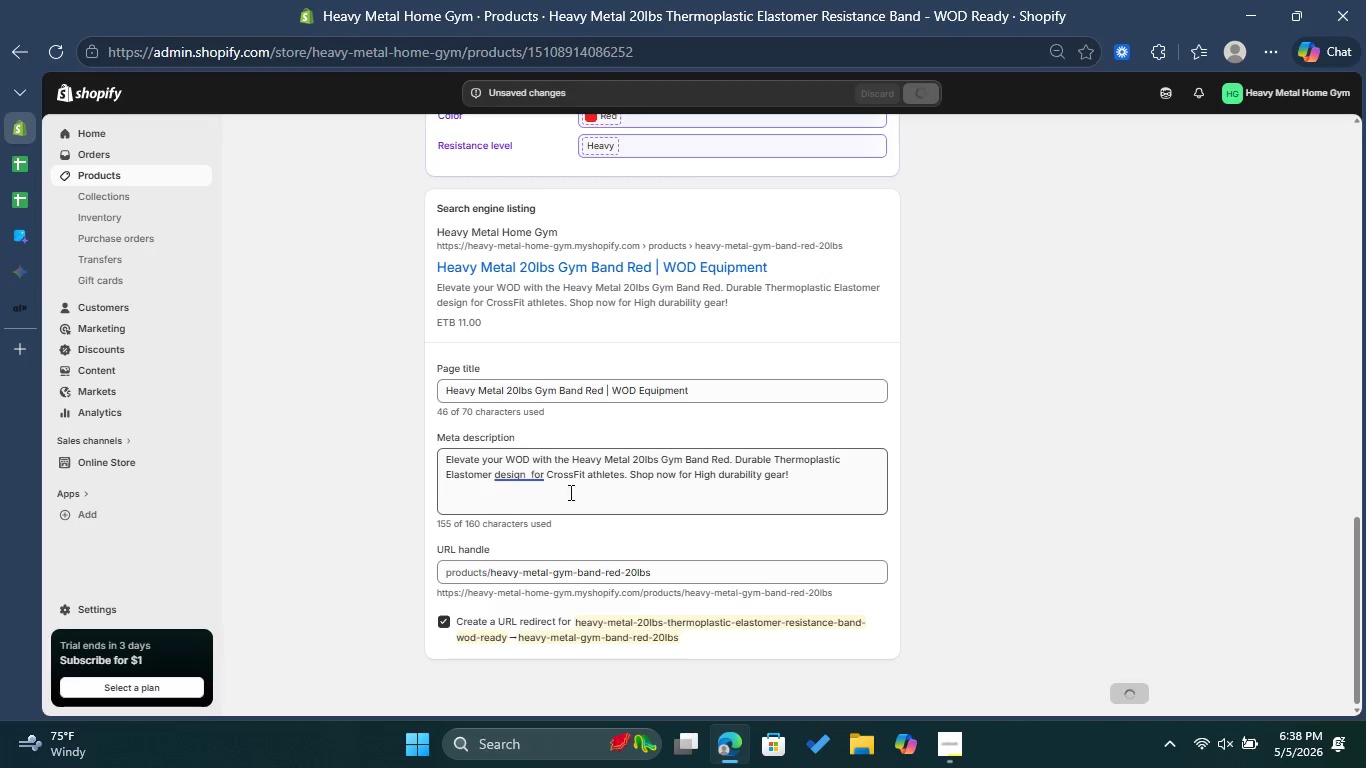 
left_click([519, 482])
 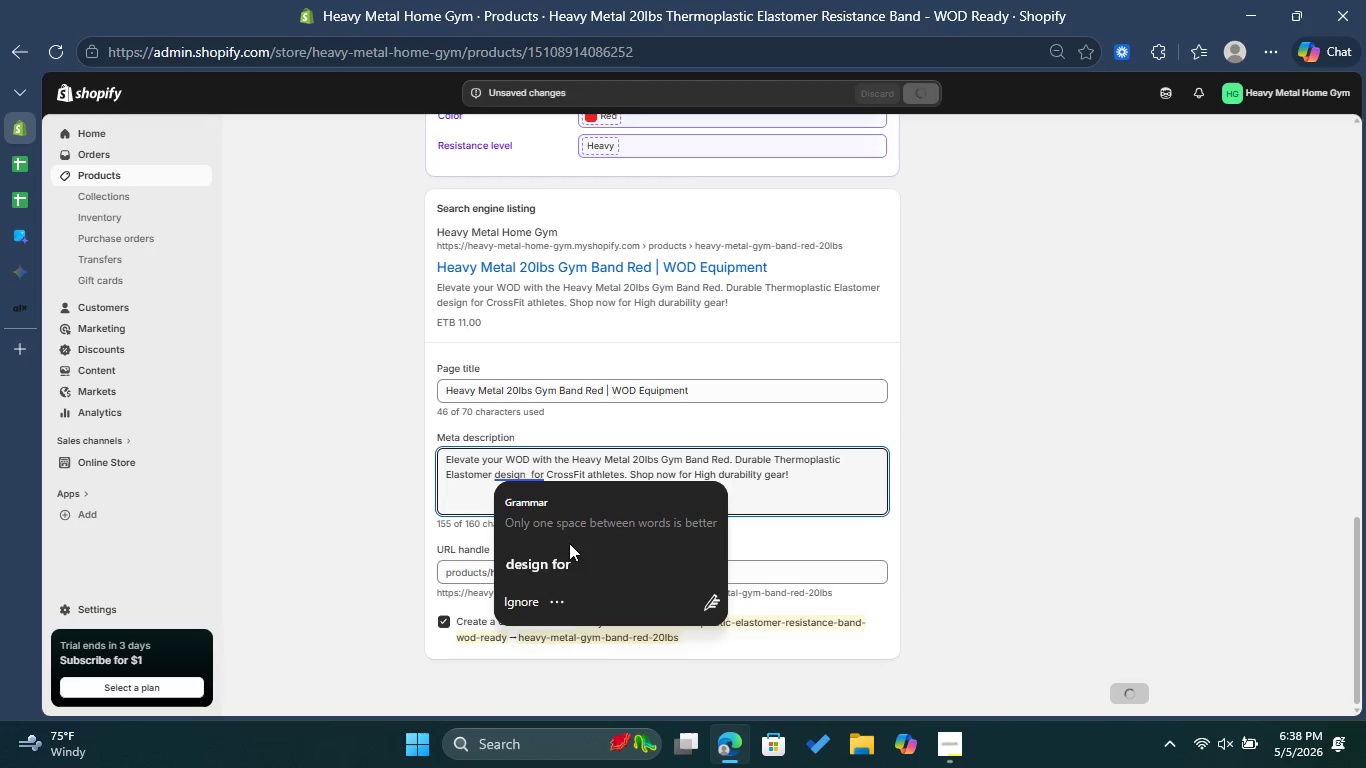 
left_click([569, 555])
 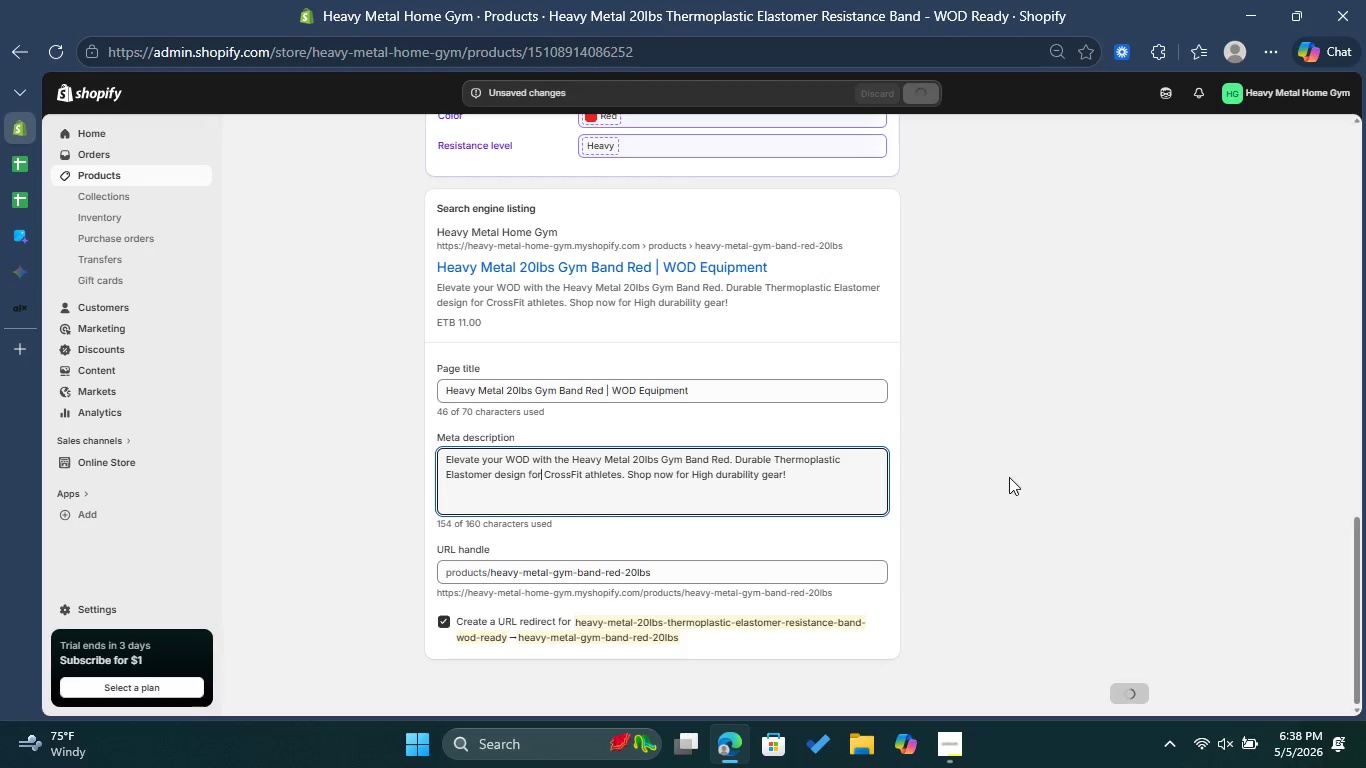 
left_click([1009, 477])
 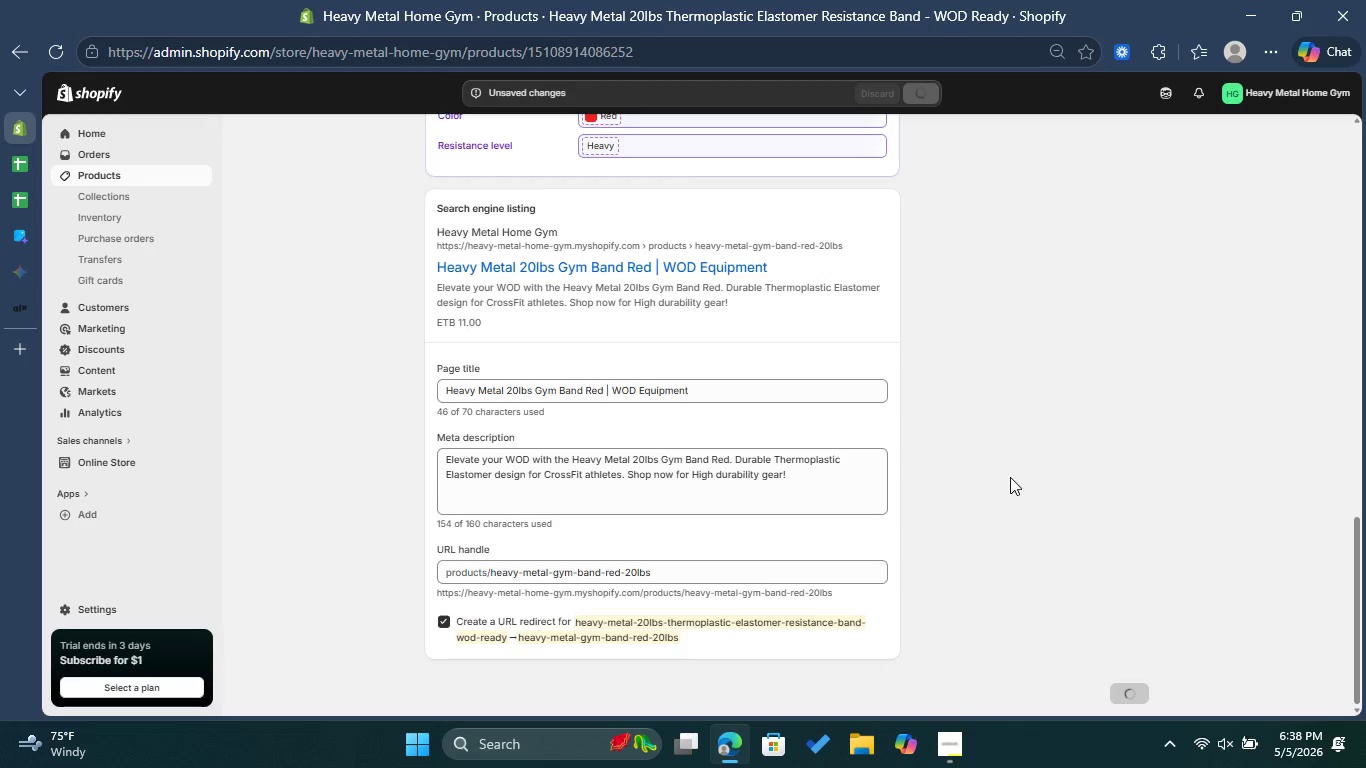 
scroll: coordinate [1011, 474], scroll_direction: up, amount: 10.0
 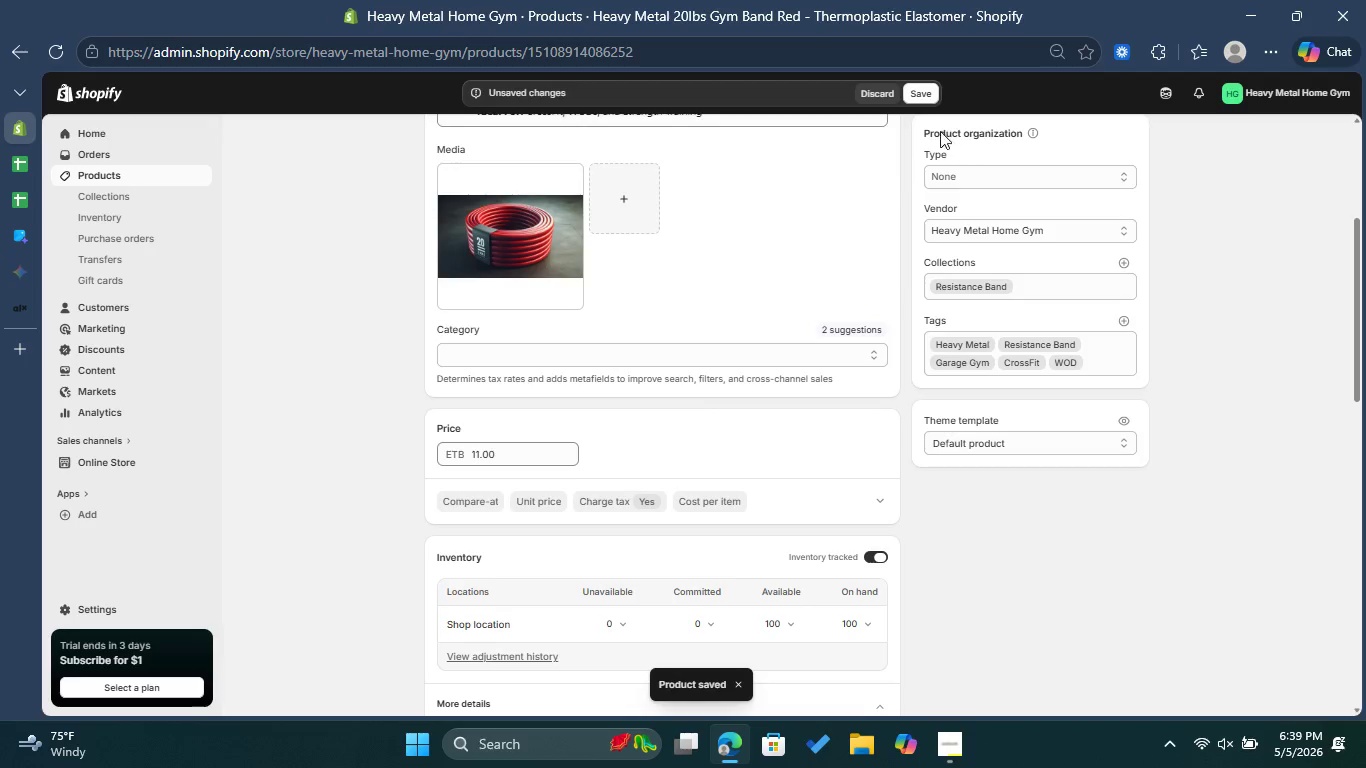 
left_click([920, 95])
 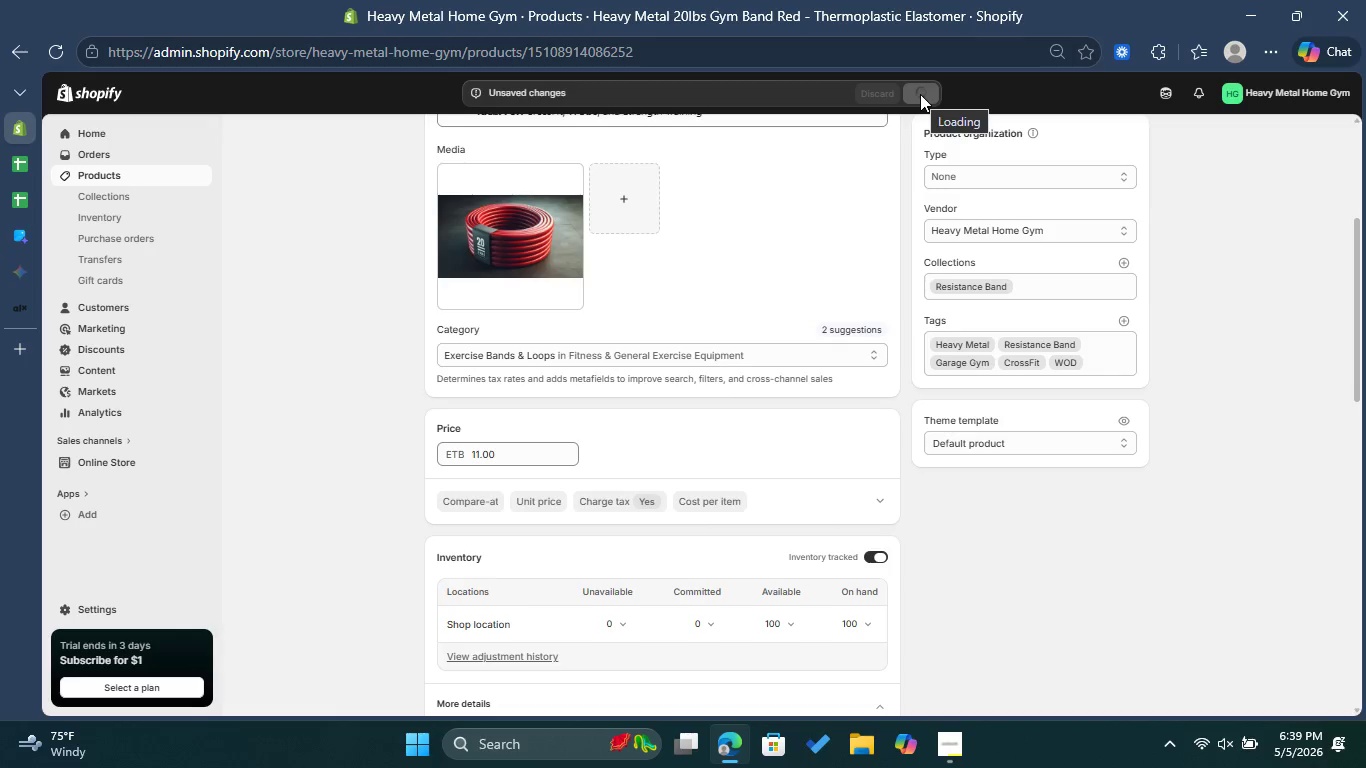 
wait(7.38)
 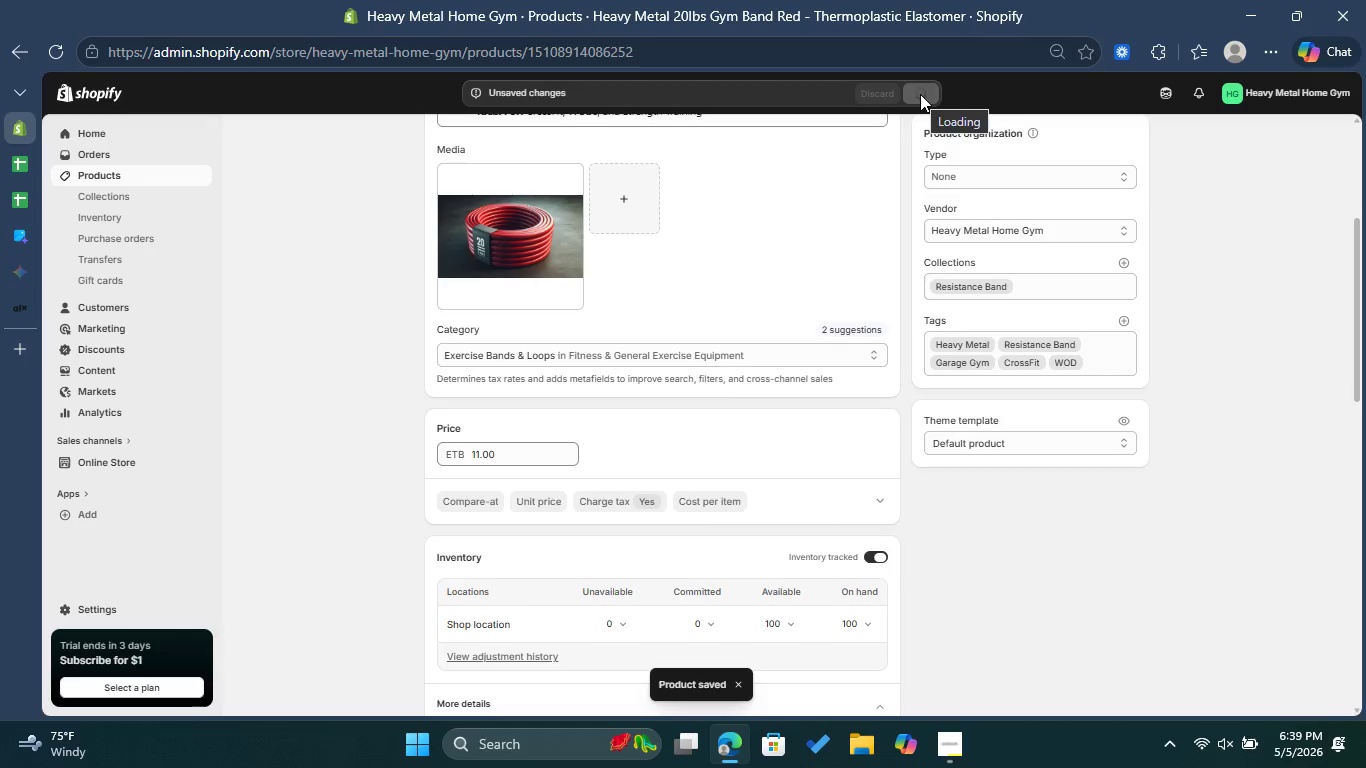 
scroll: coordinate [719, 236], scroll_direction: up, amount: 9.0
 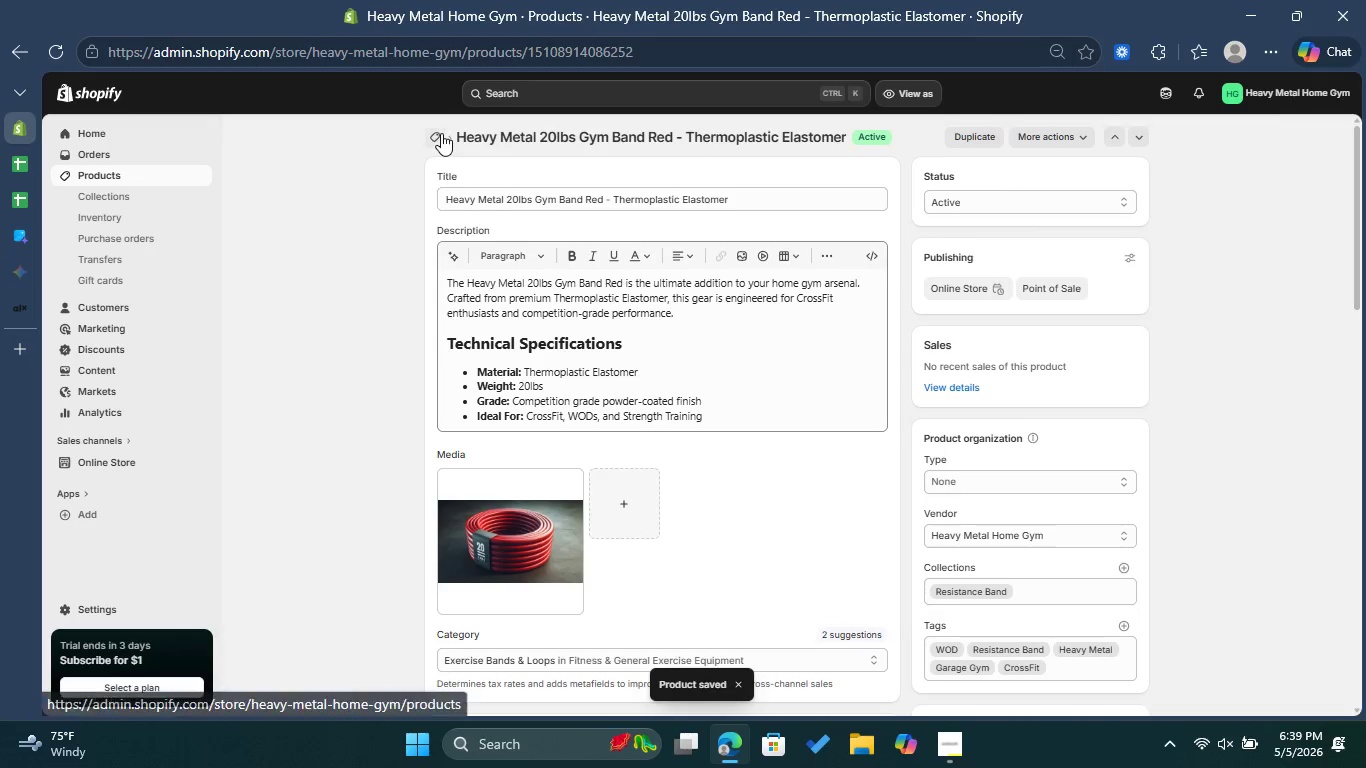 
left_click([438, 134])
 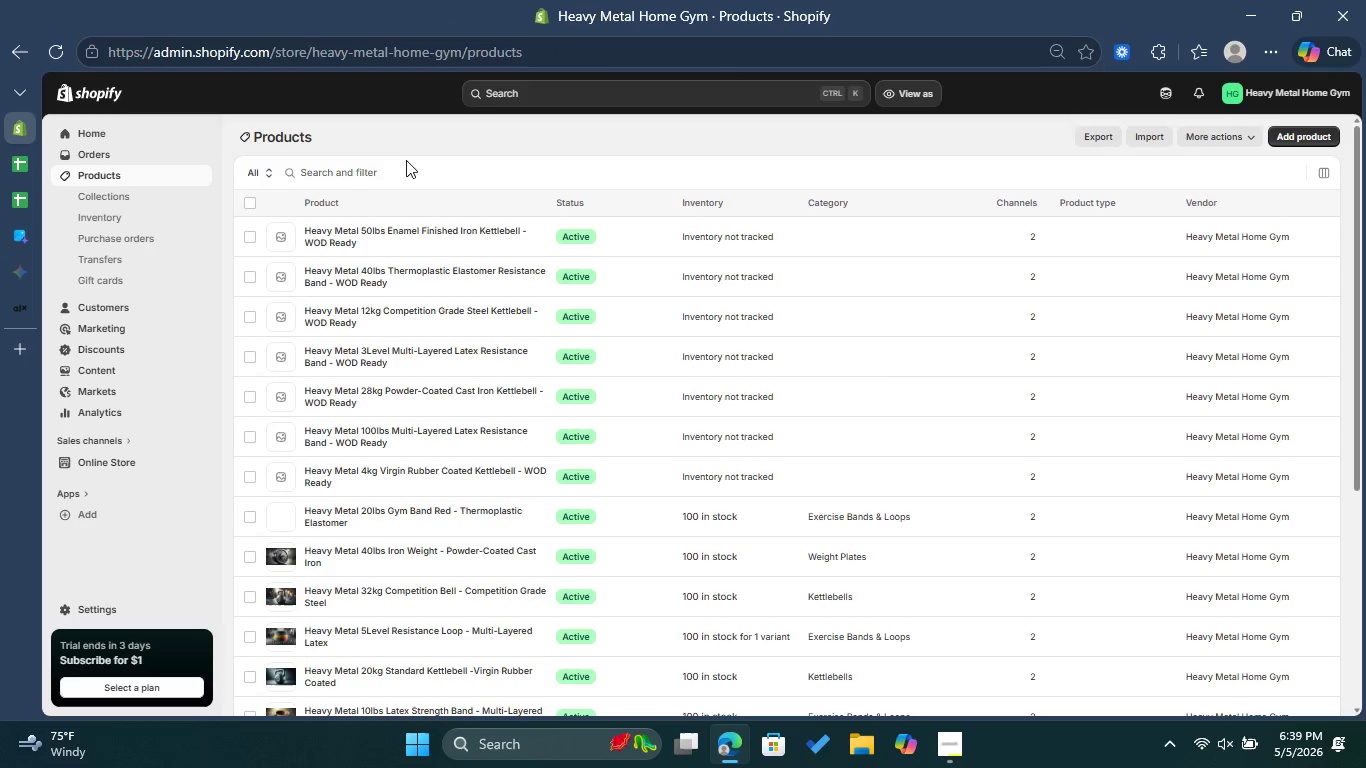 
wait(6.86)
 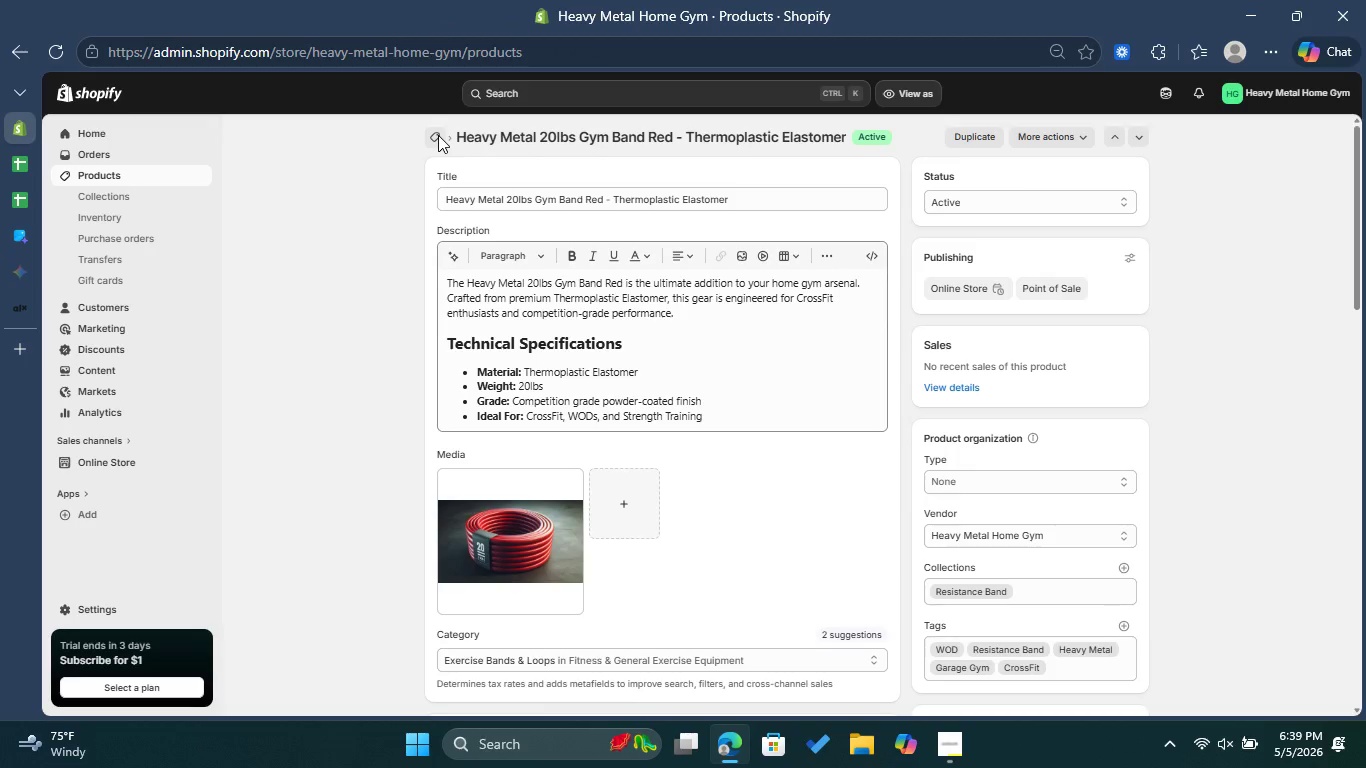 
left_click([434, 471])
 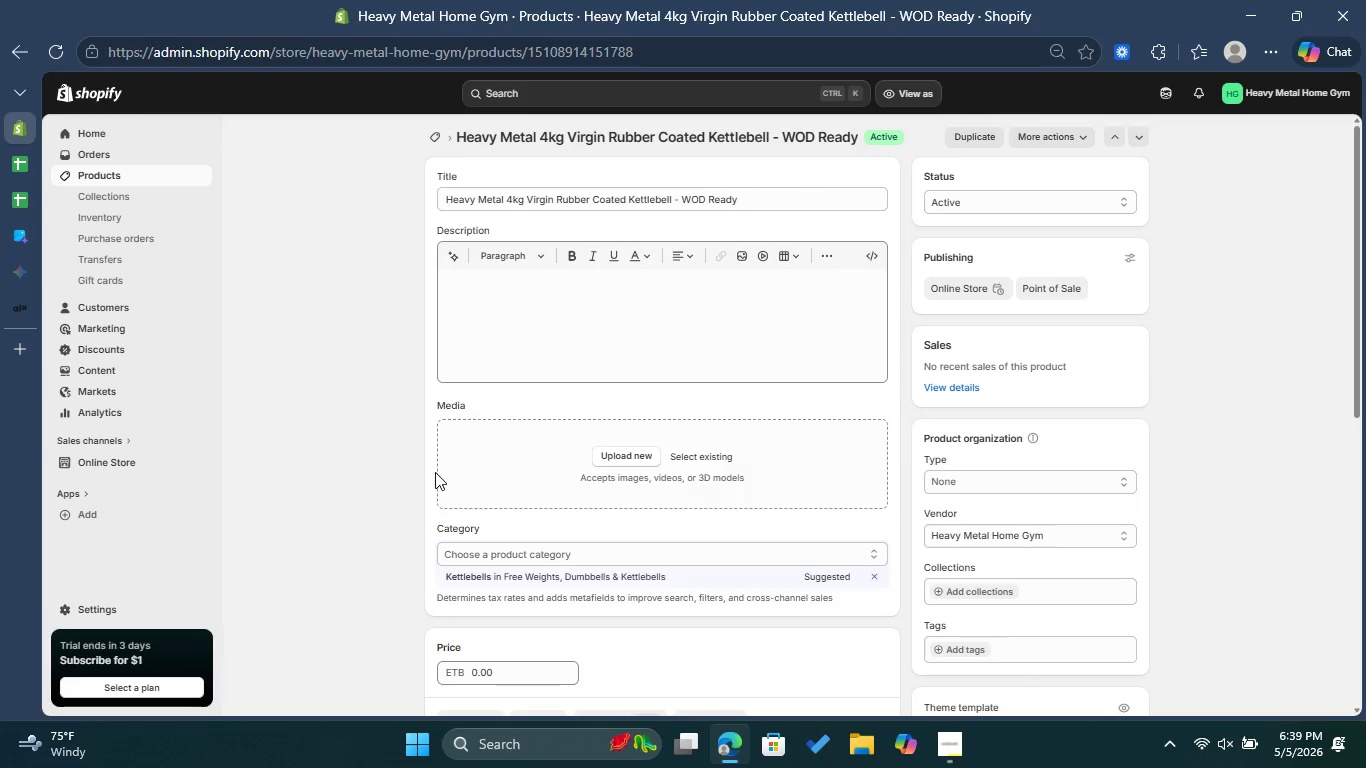 
wait(7.08)
 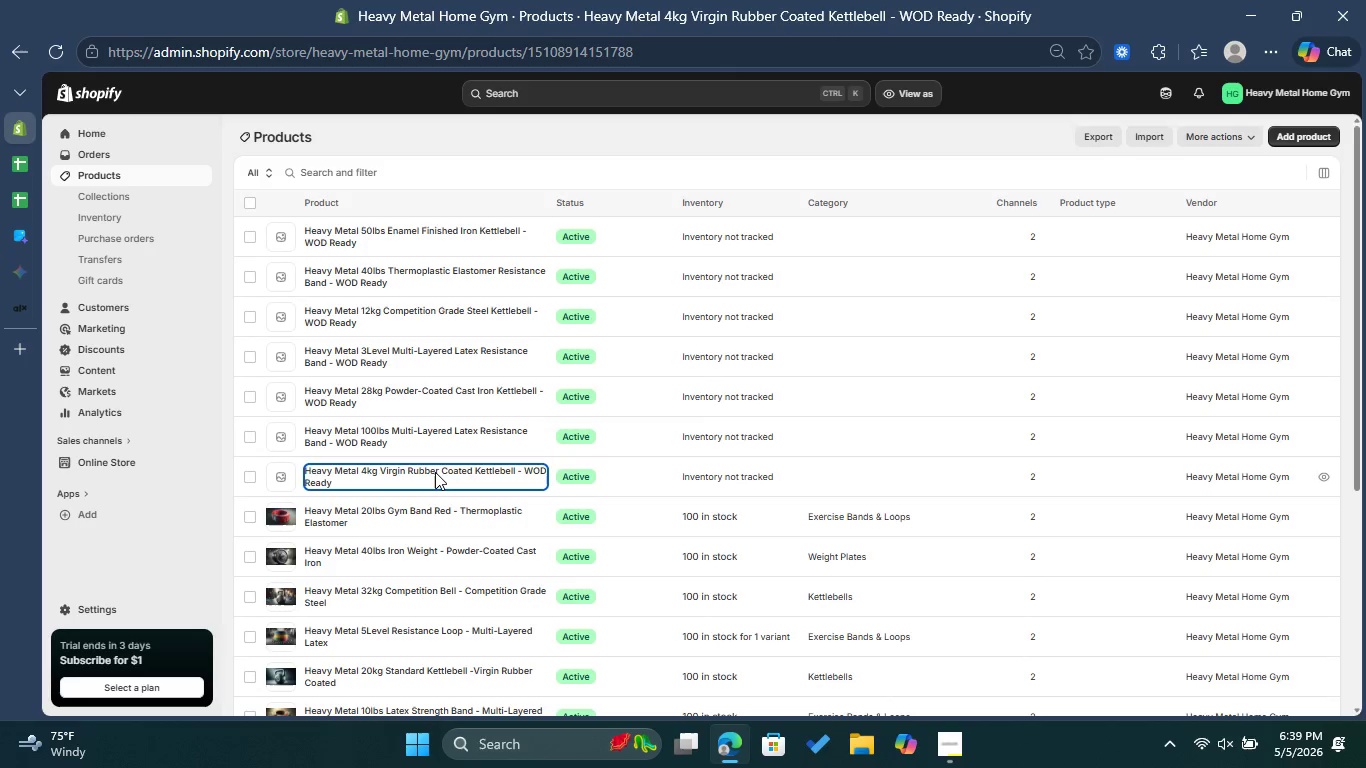 
left_click([529, 194])
 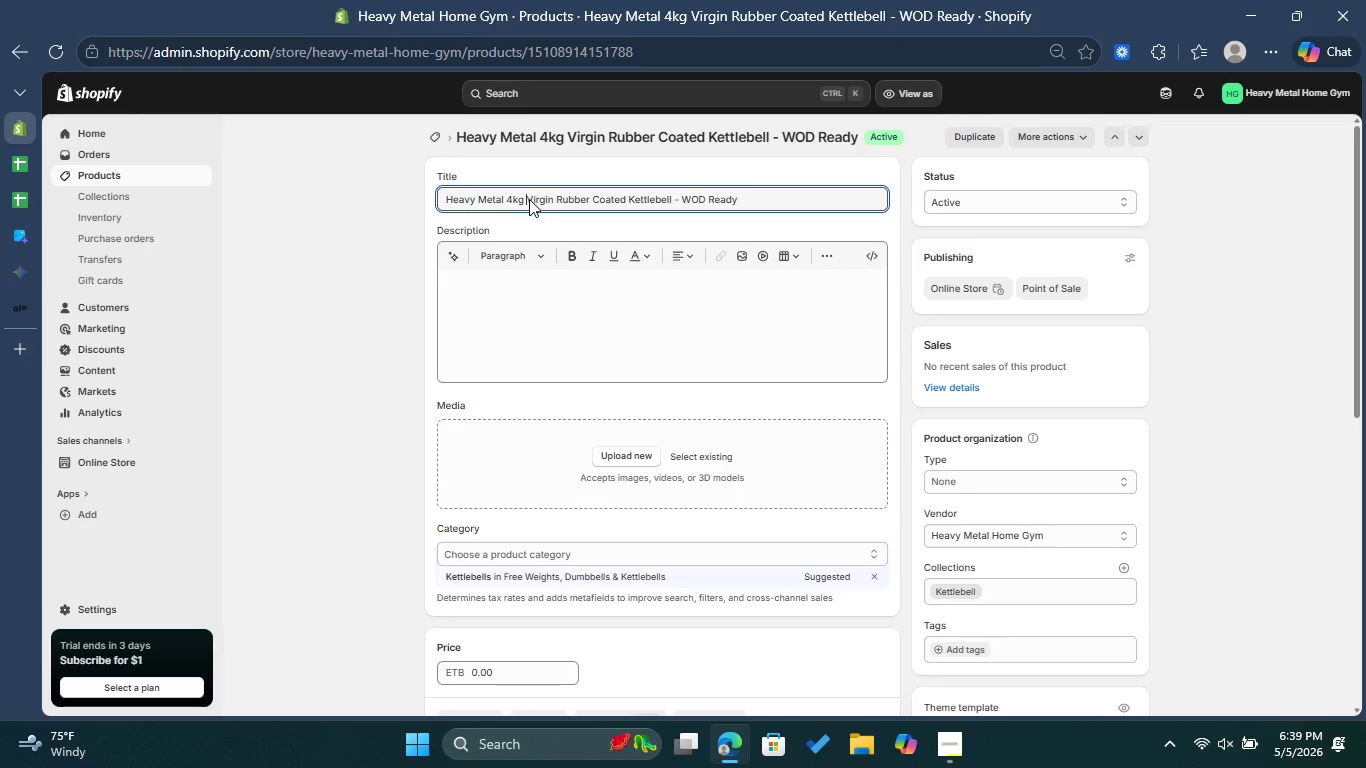 
left_click_drag(start_coordinate=[527, 196], to_coordinate=[625, 202])
 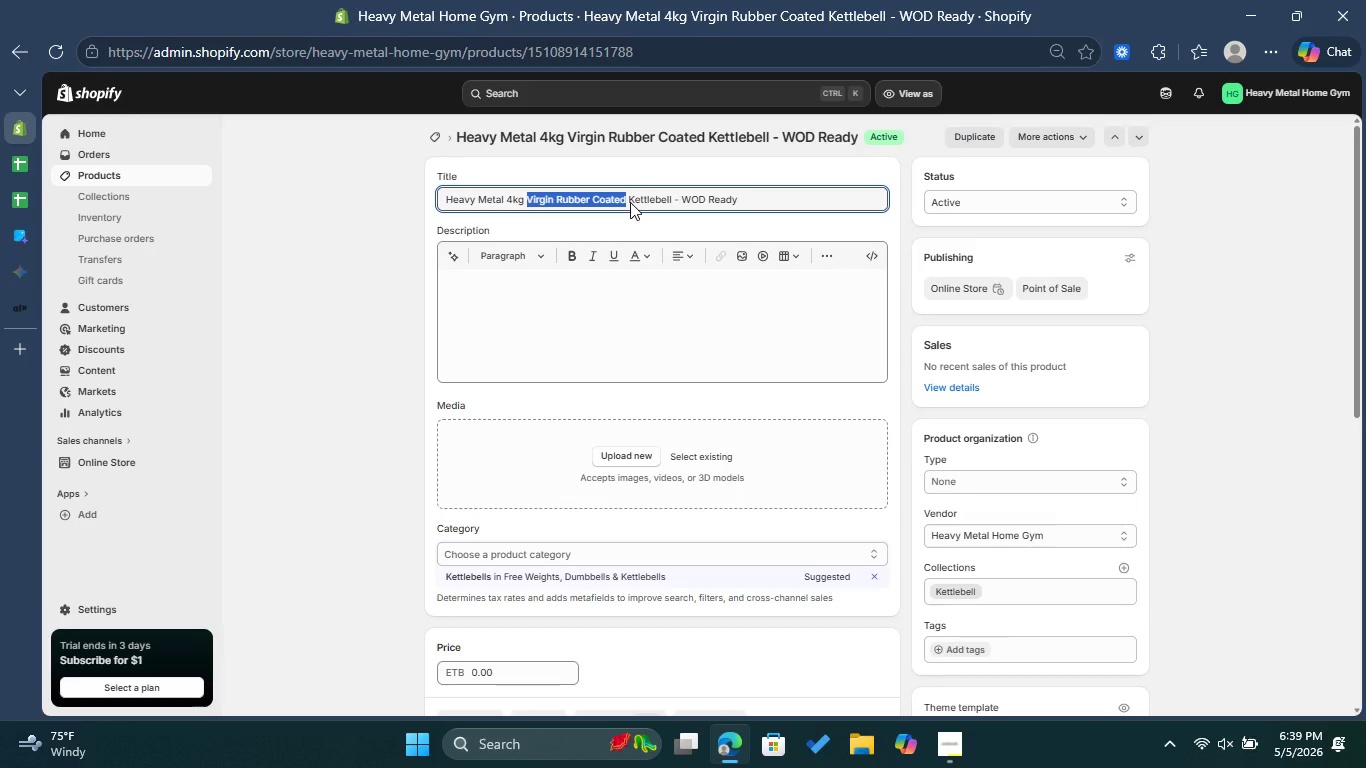 
key(Control+X)
 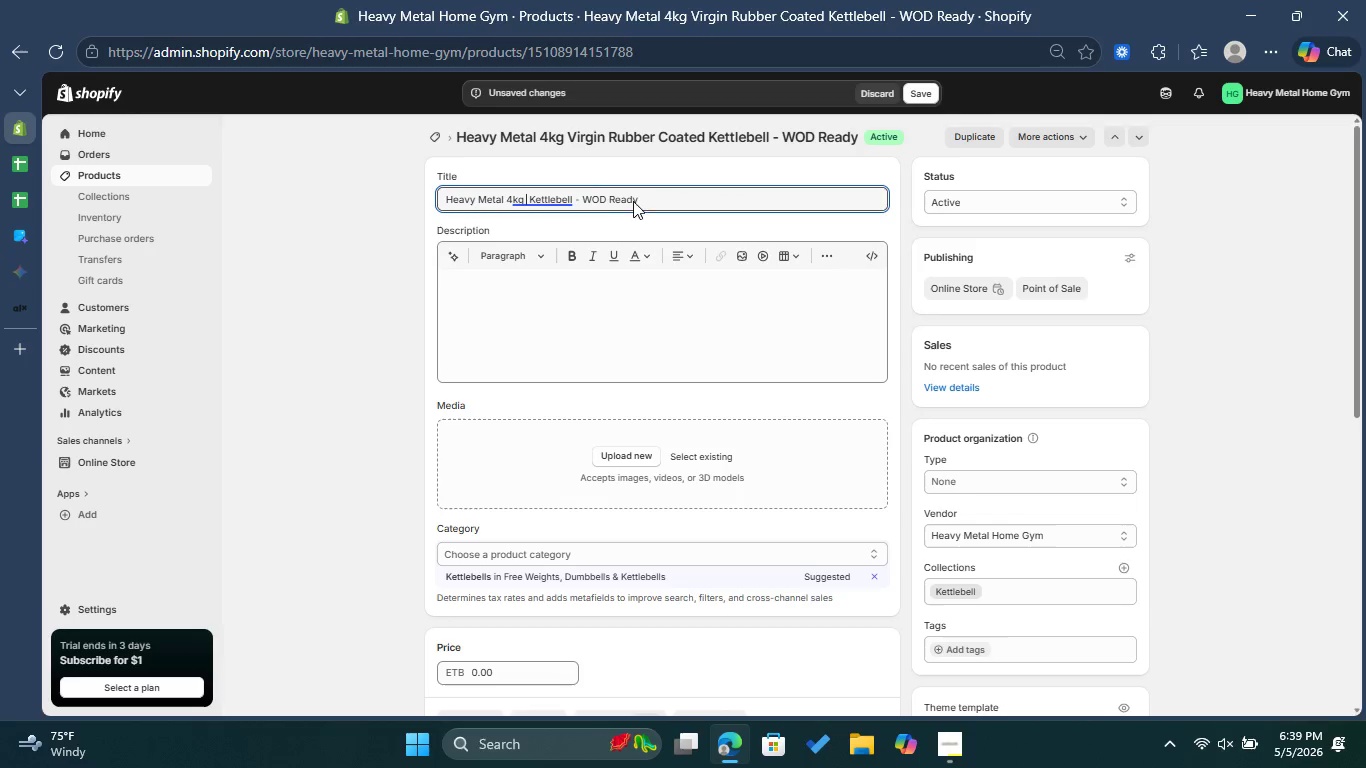 
left_click_drag(start_coordinate=[654, 195], to_coordinate=[584, 200])
 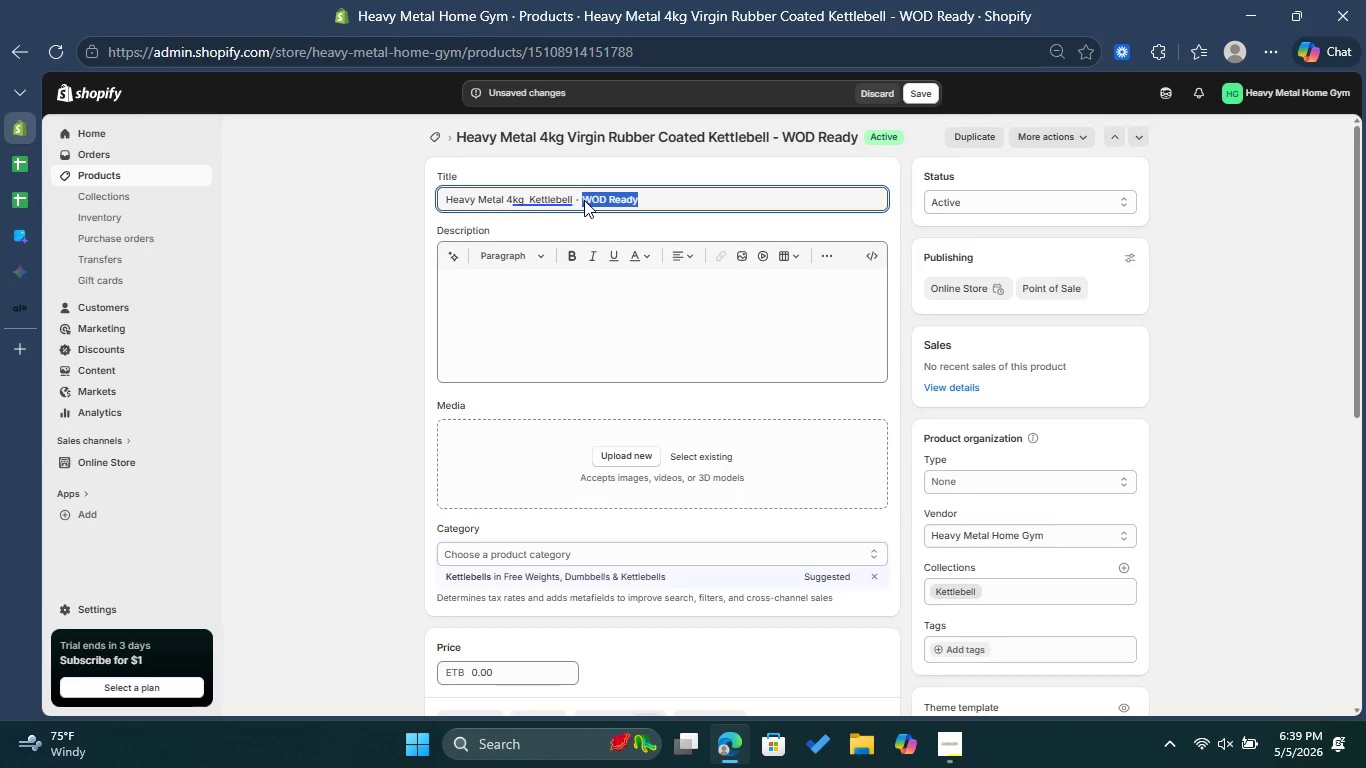 
key(Control+V)
 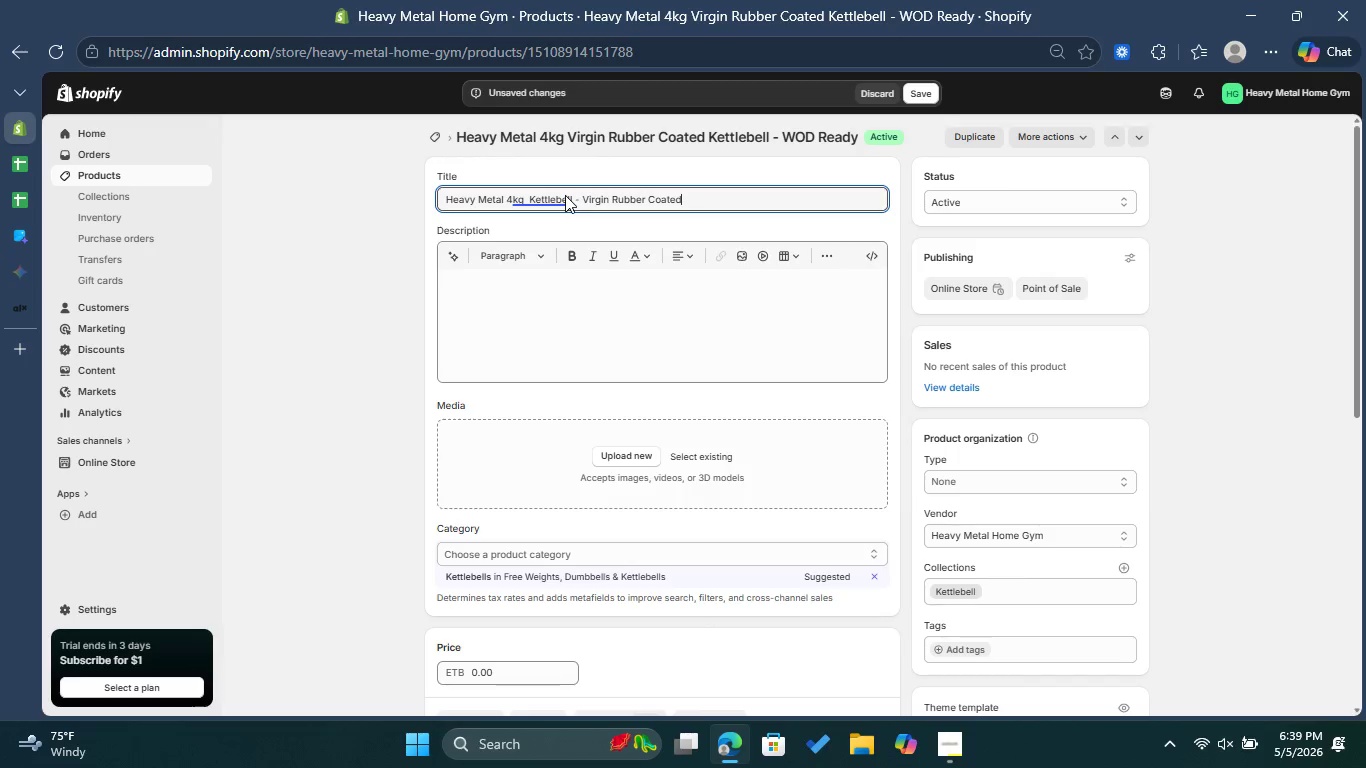 
left_click([580, 204])
 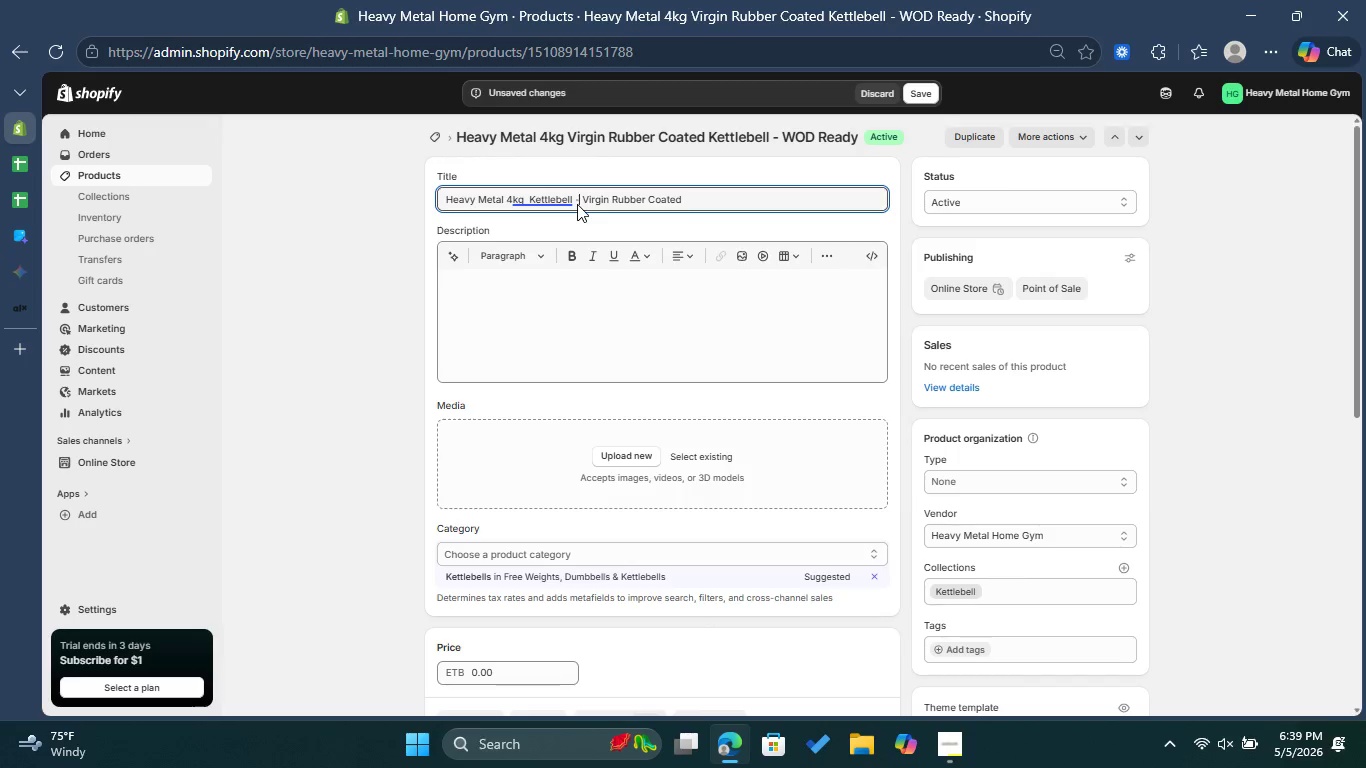 
left_click([577, 204])
 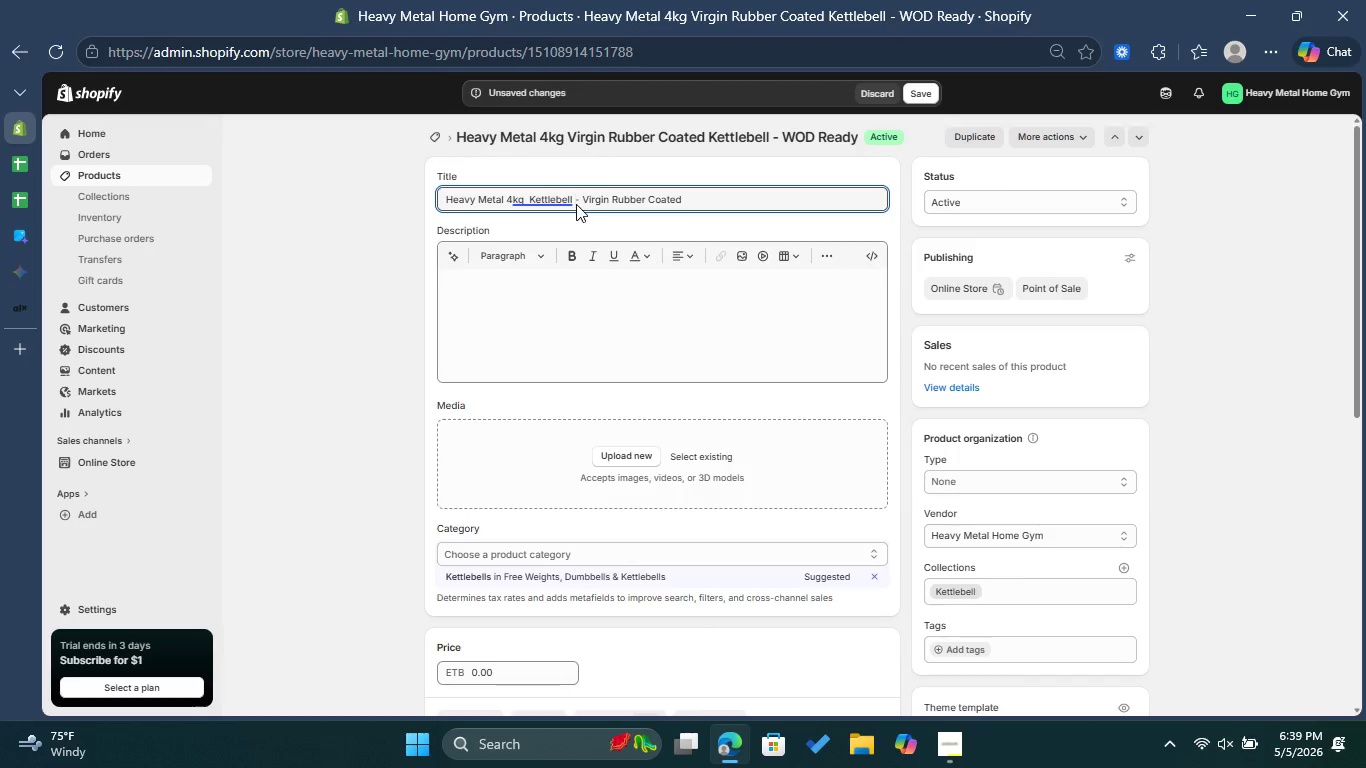 
wait(6.22)
 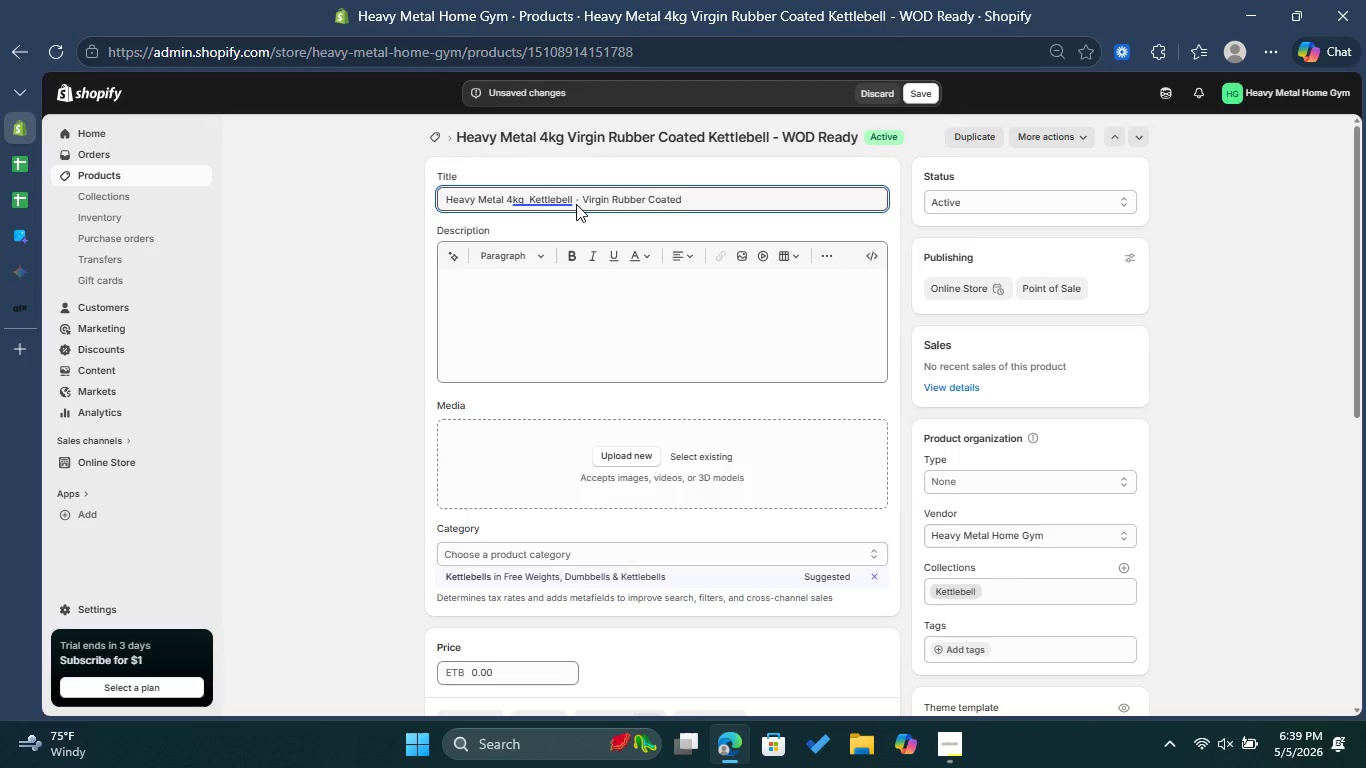 
left_click([525, 197])
 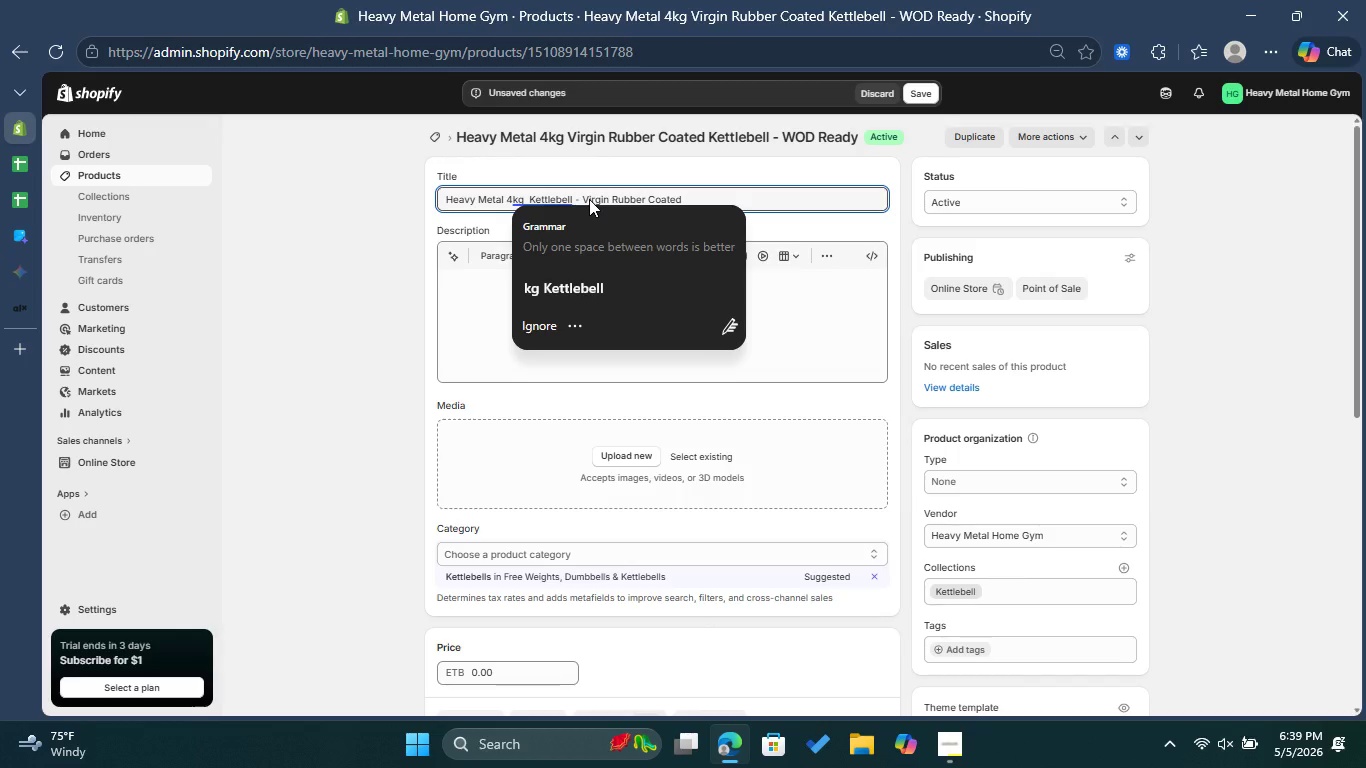 
type( Standard)
 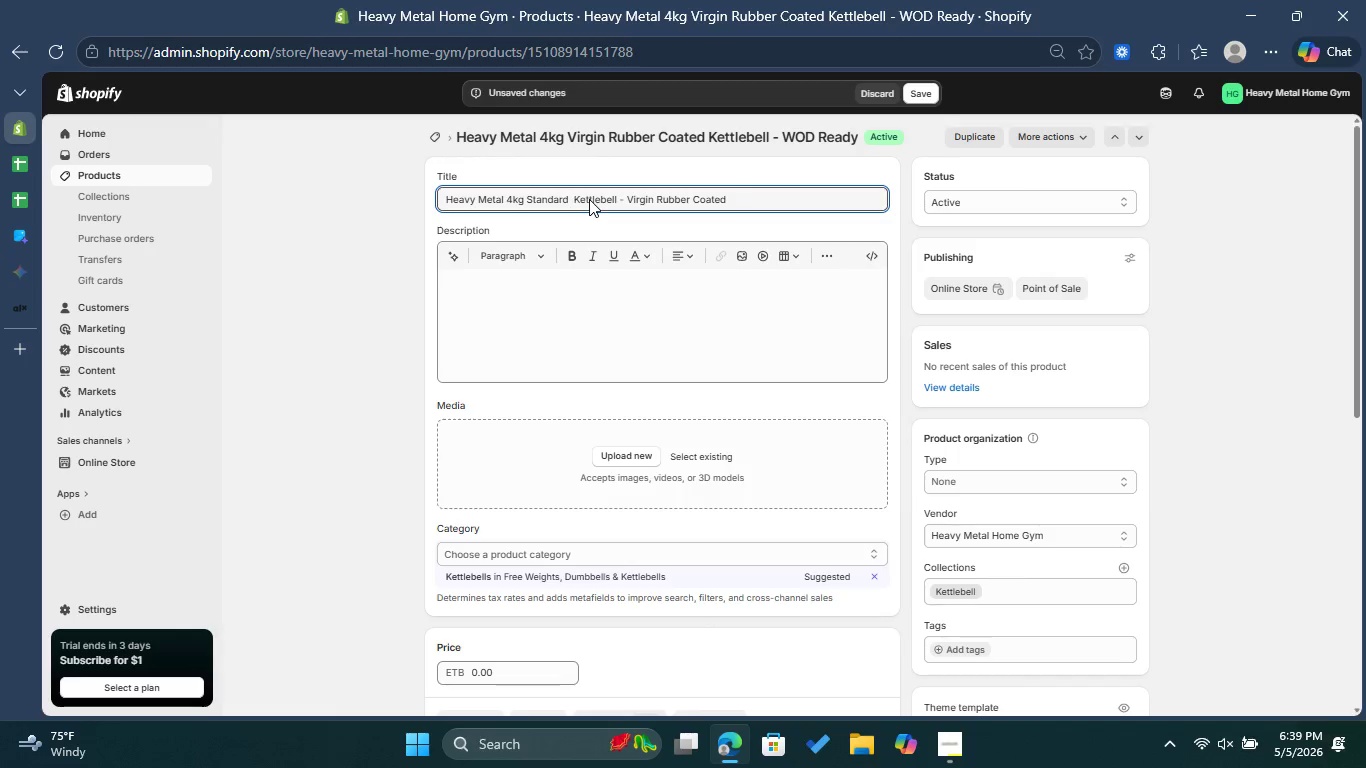 
left_click([749, 191])
 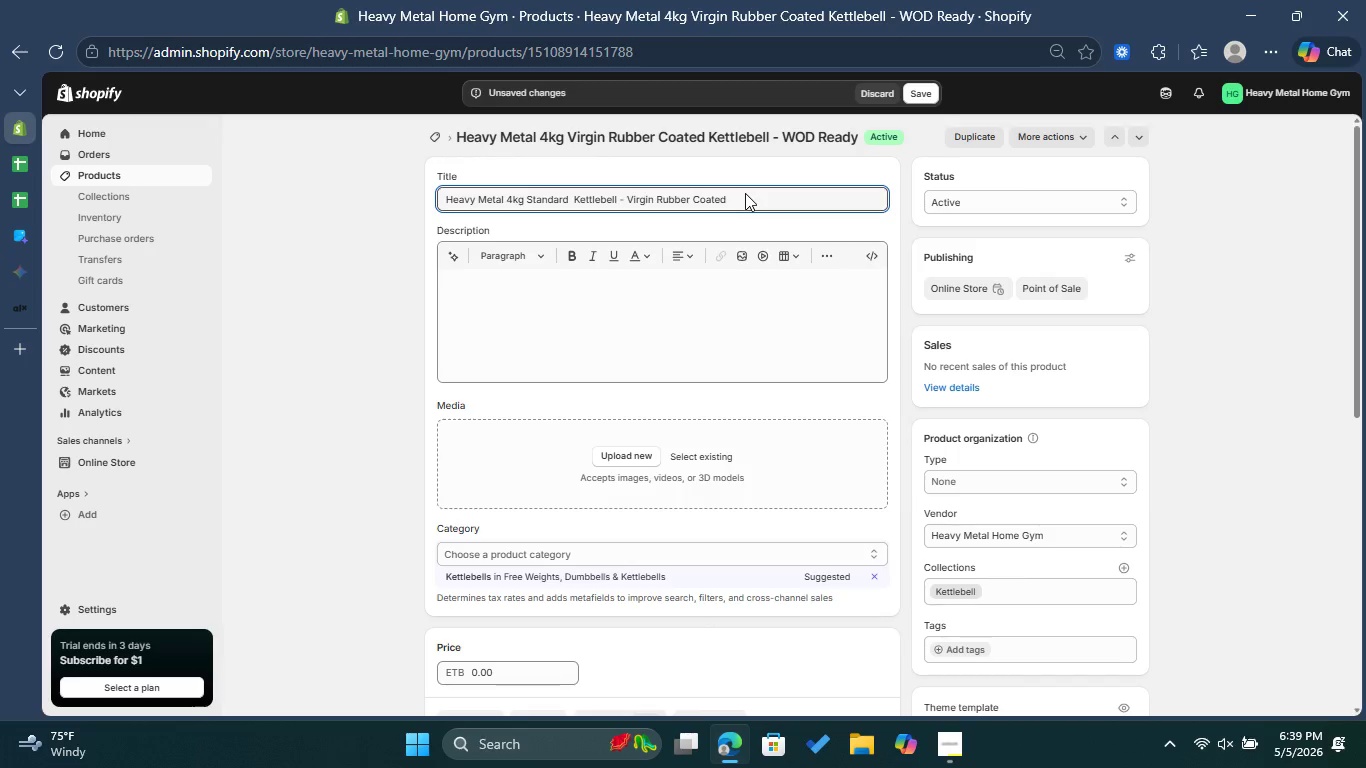 
wait(8.75)
 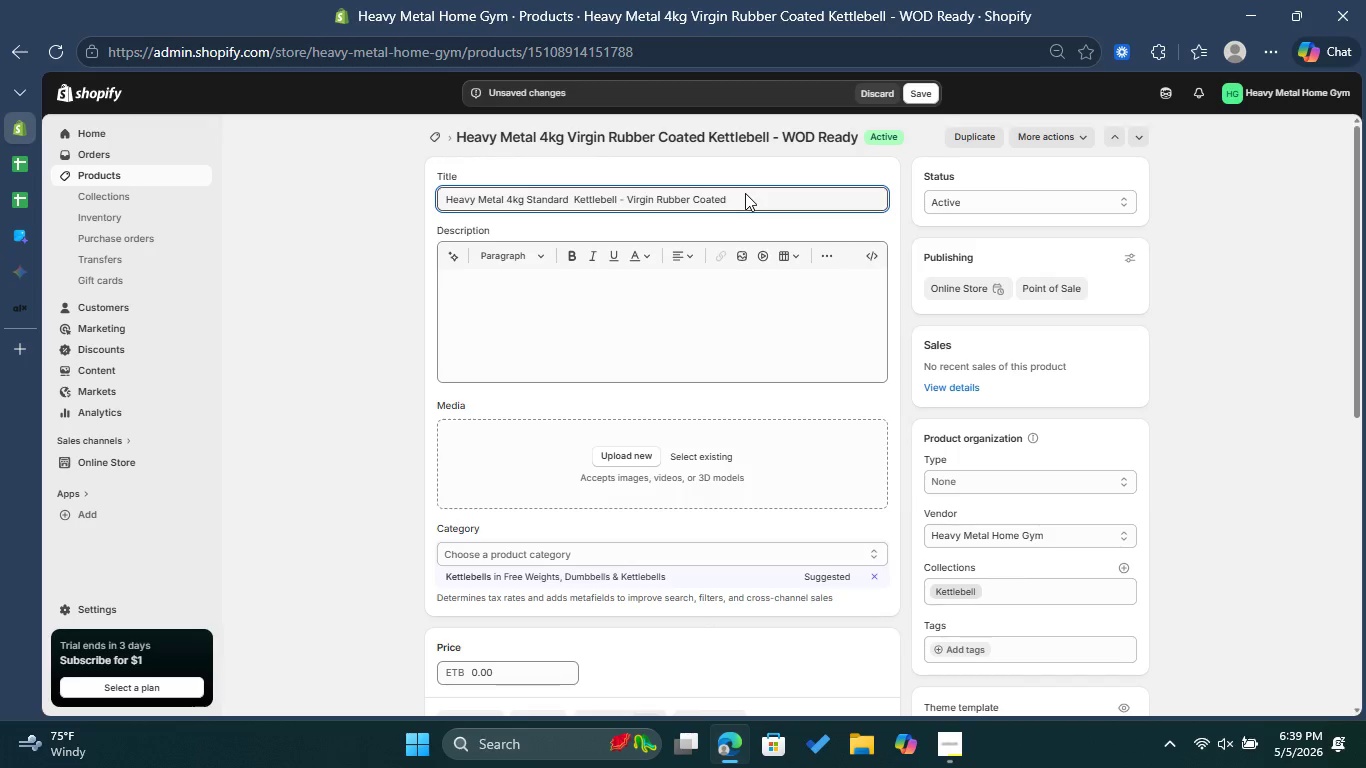 
left_click([499, 298])
 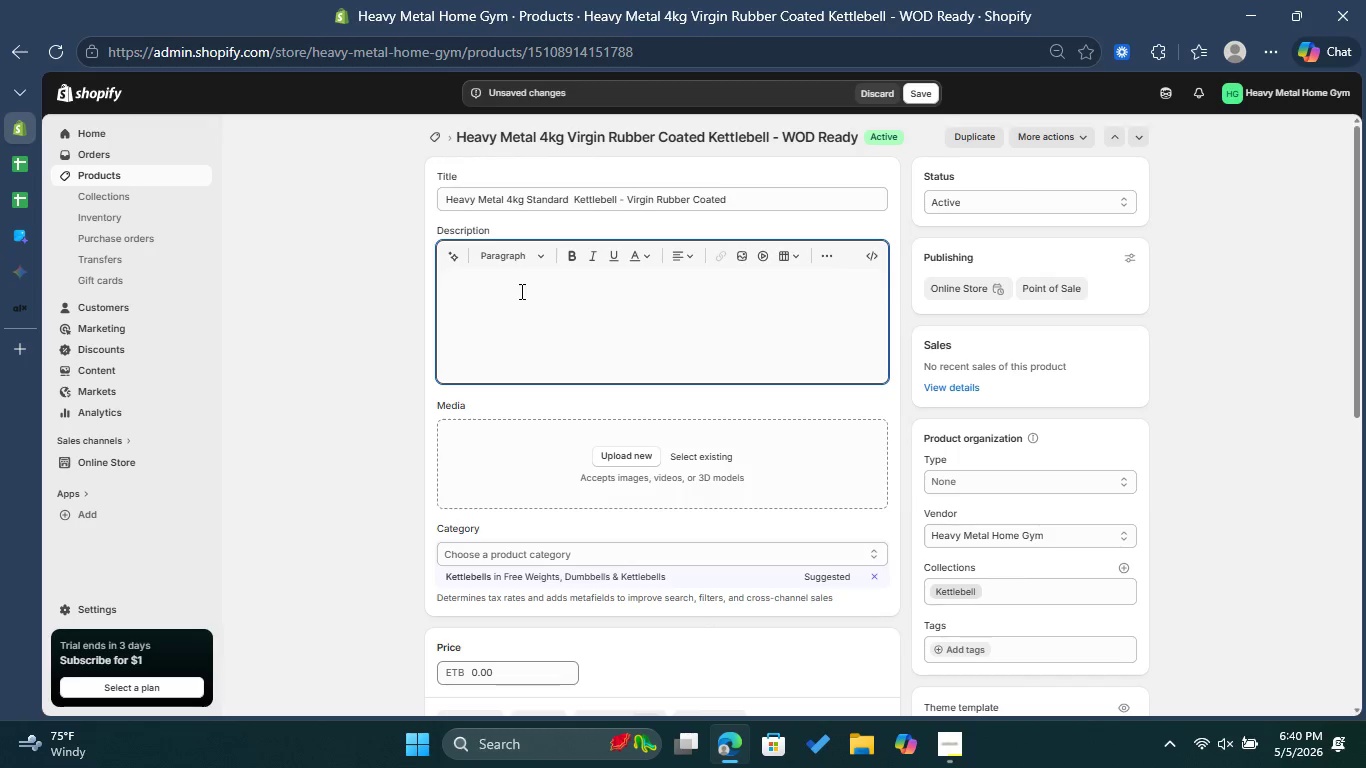 
type(The Heavy Meatal 4kg Sy)
key(Backspace)
type(tandard )
 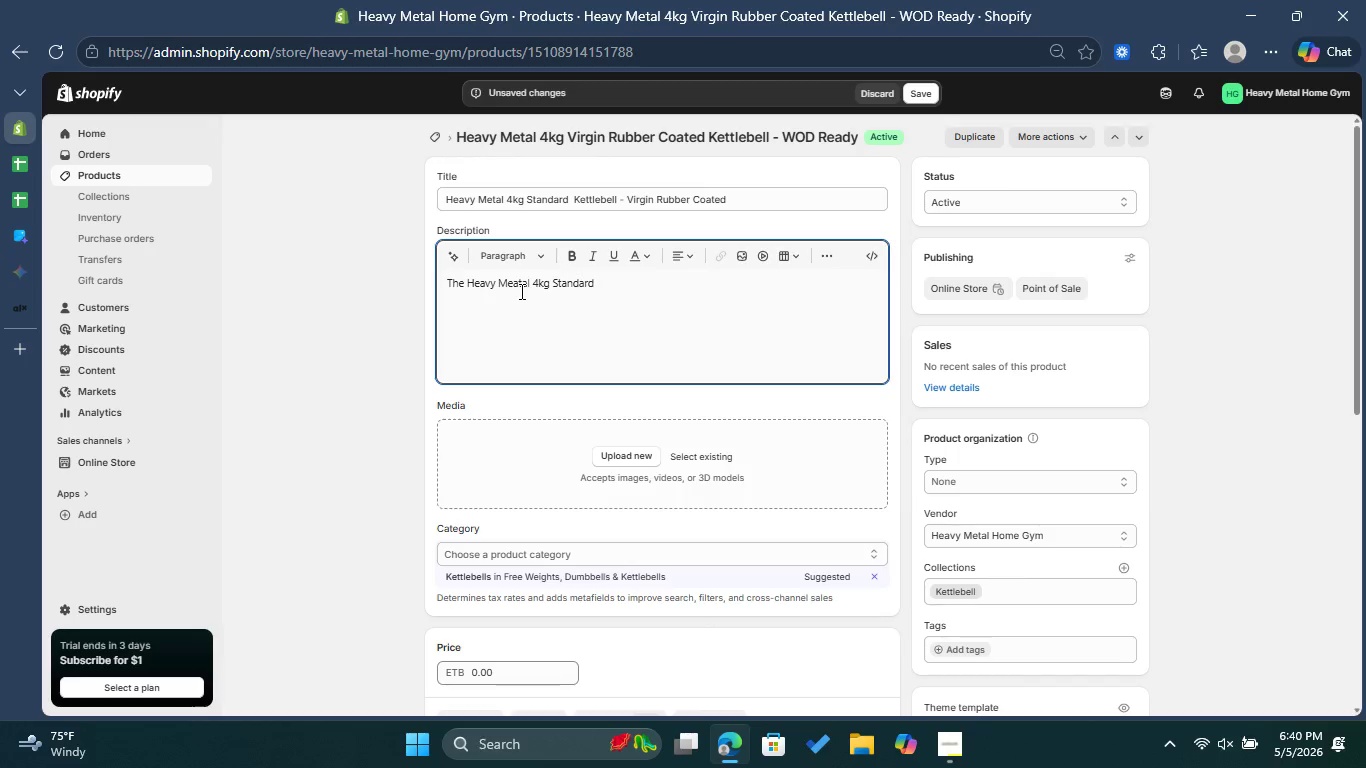 
type(Kettlebell is the ultimate addition r)
key(Backspace)
type(to )
 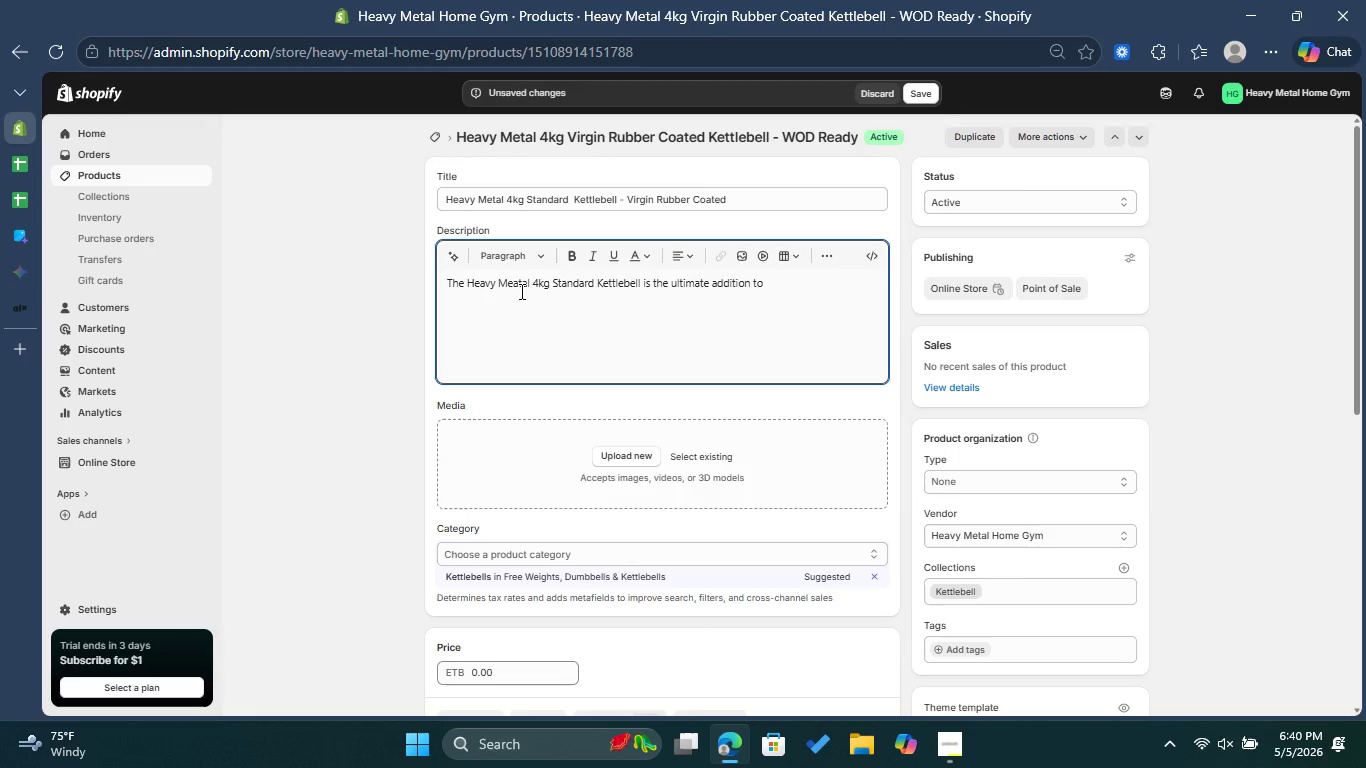 
type(your home gym arsenal )
key(Backspace)
key(Backspace)
type(. )
 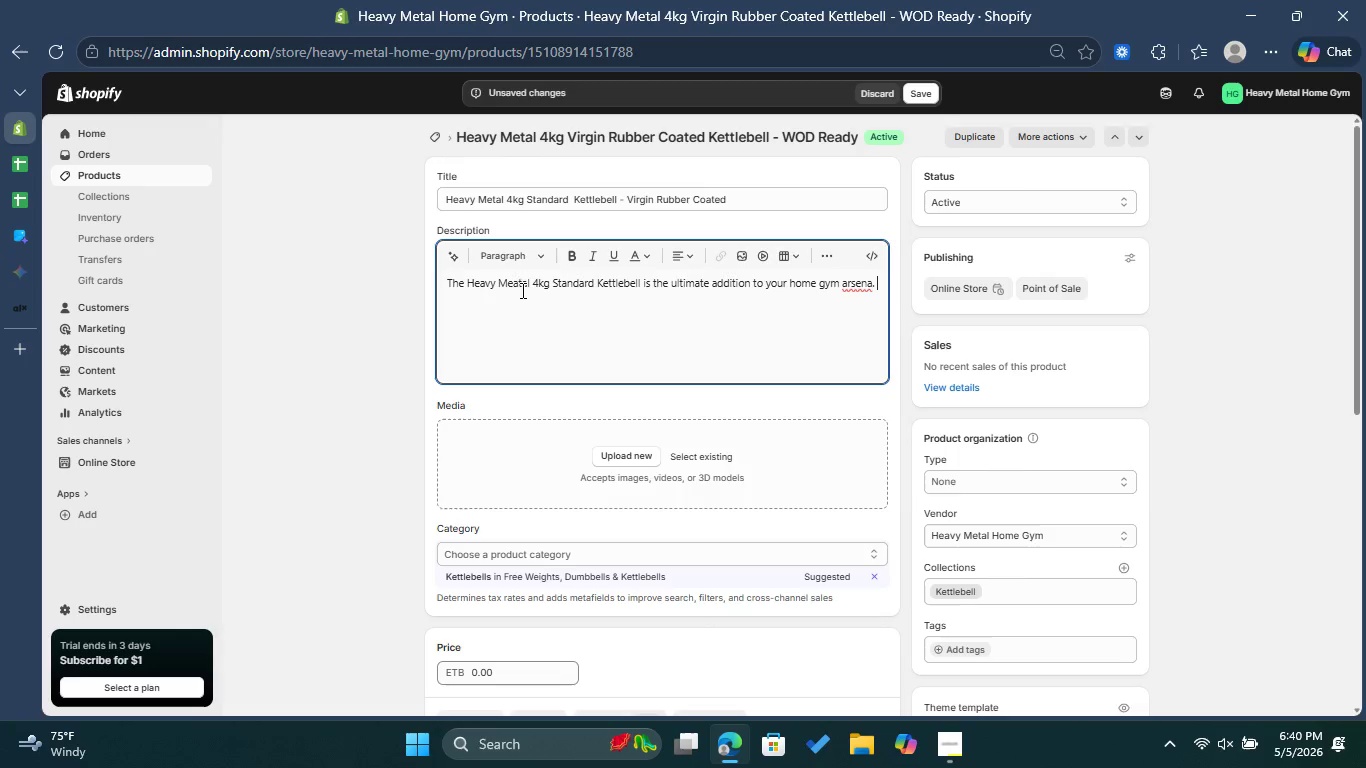 
key(ArrowLeft)
 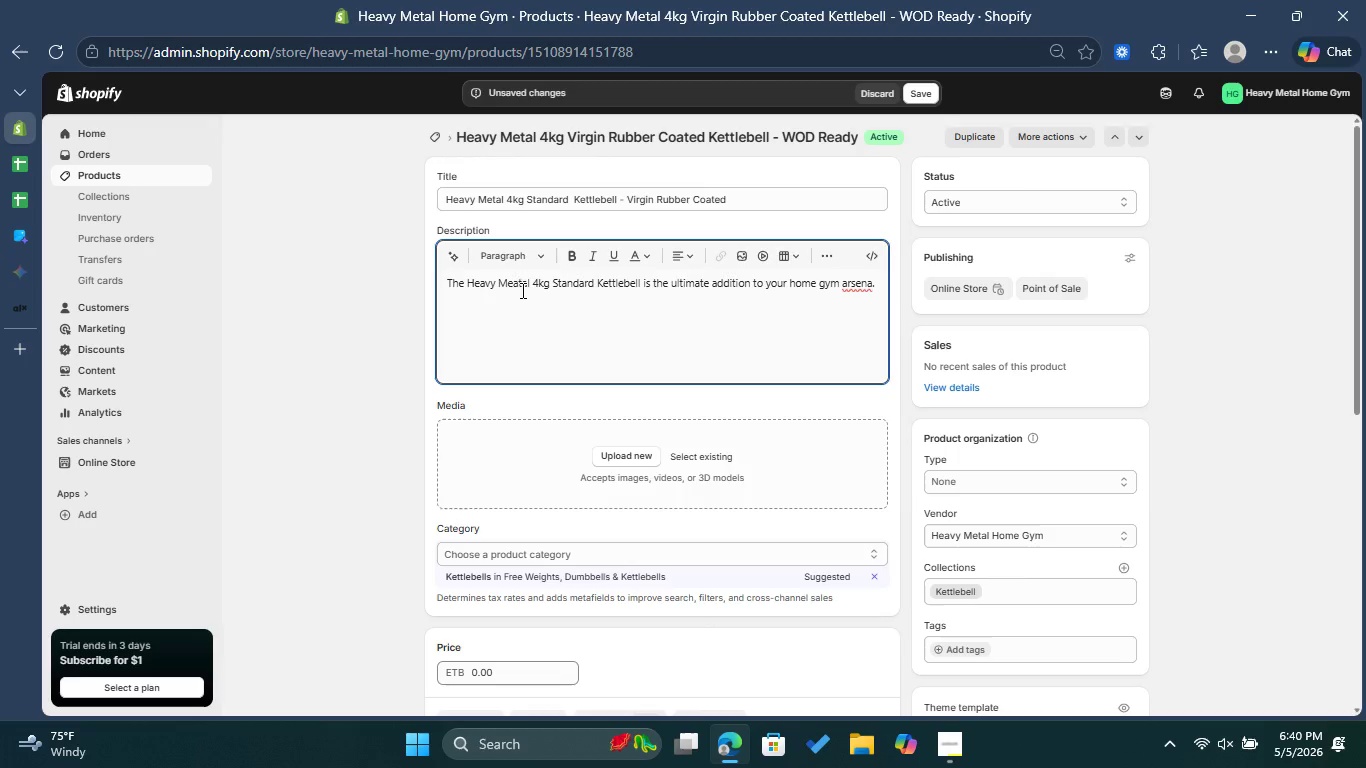 
key(ArrowLeft)
 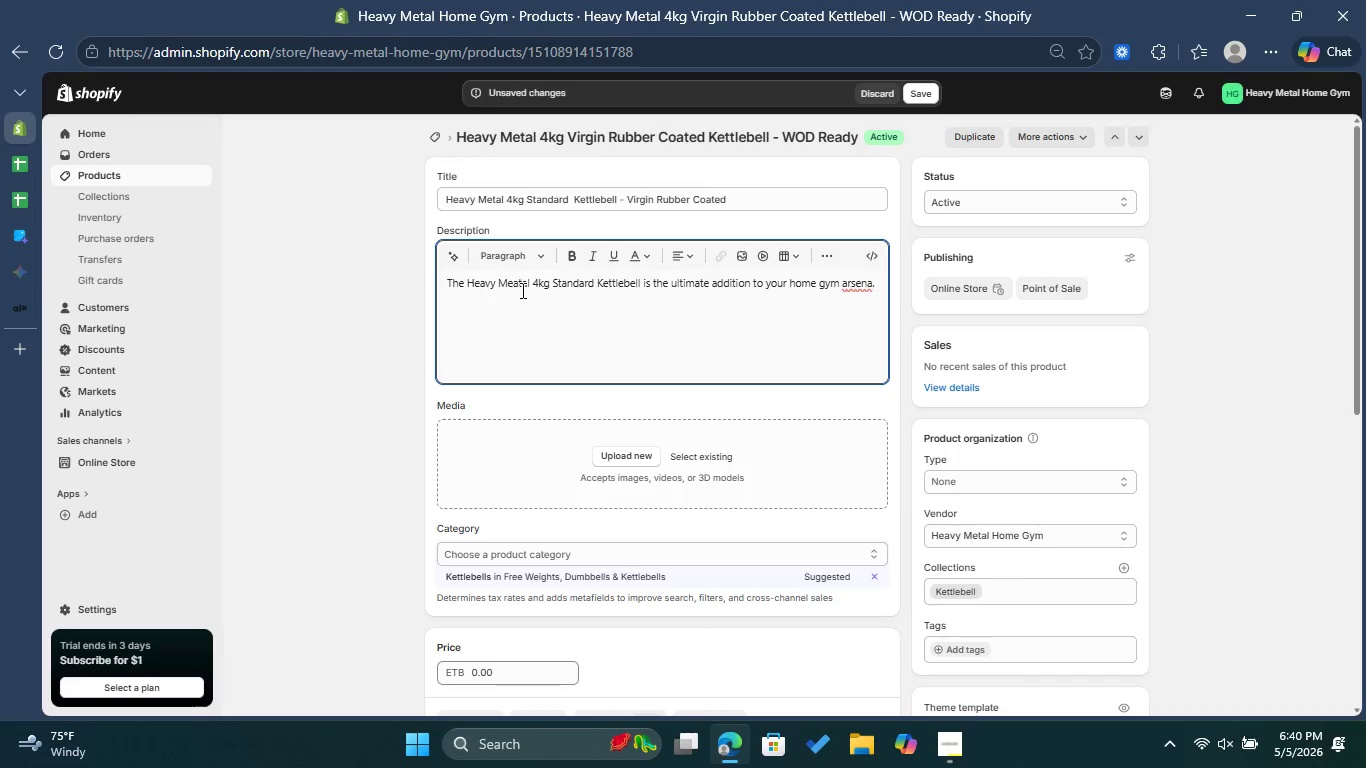 
key(L)
 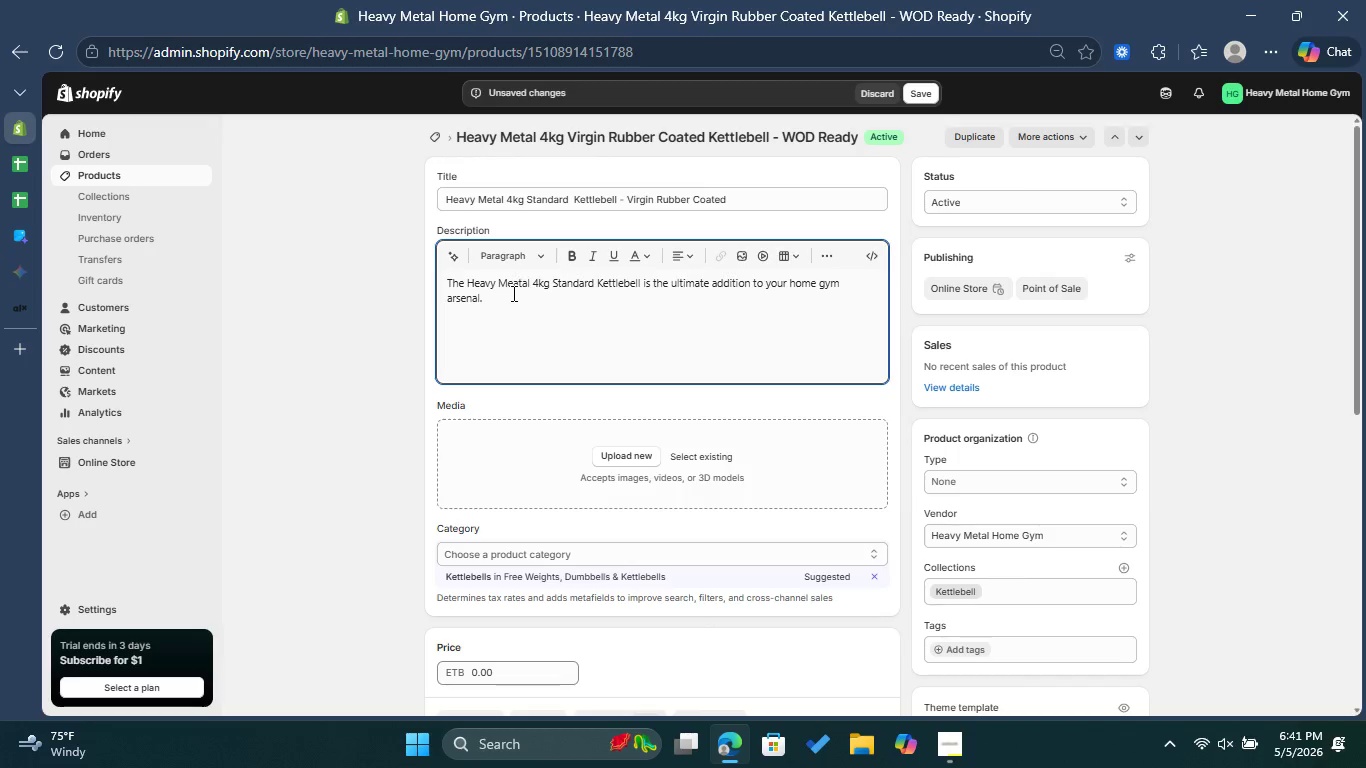 
left_click([511, 293])
 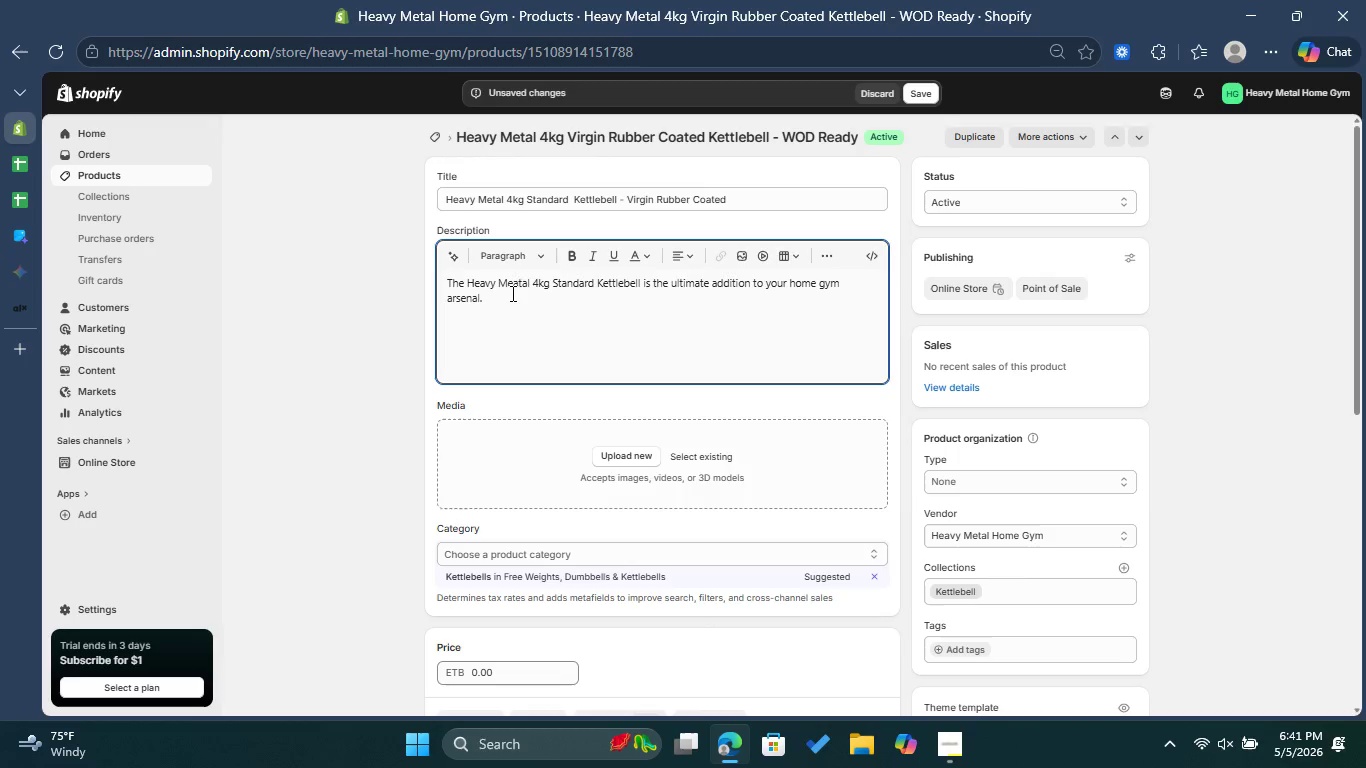 
type( Crafted from premium )
 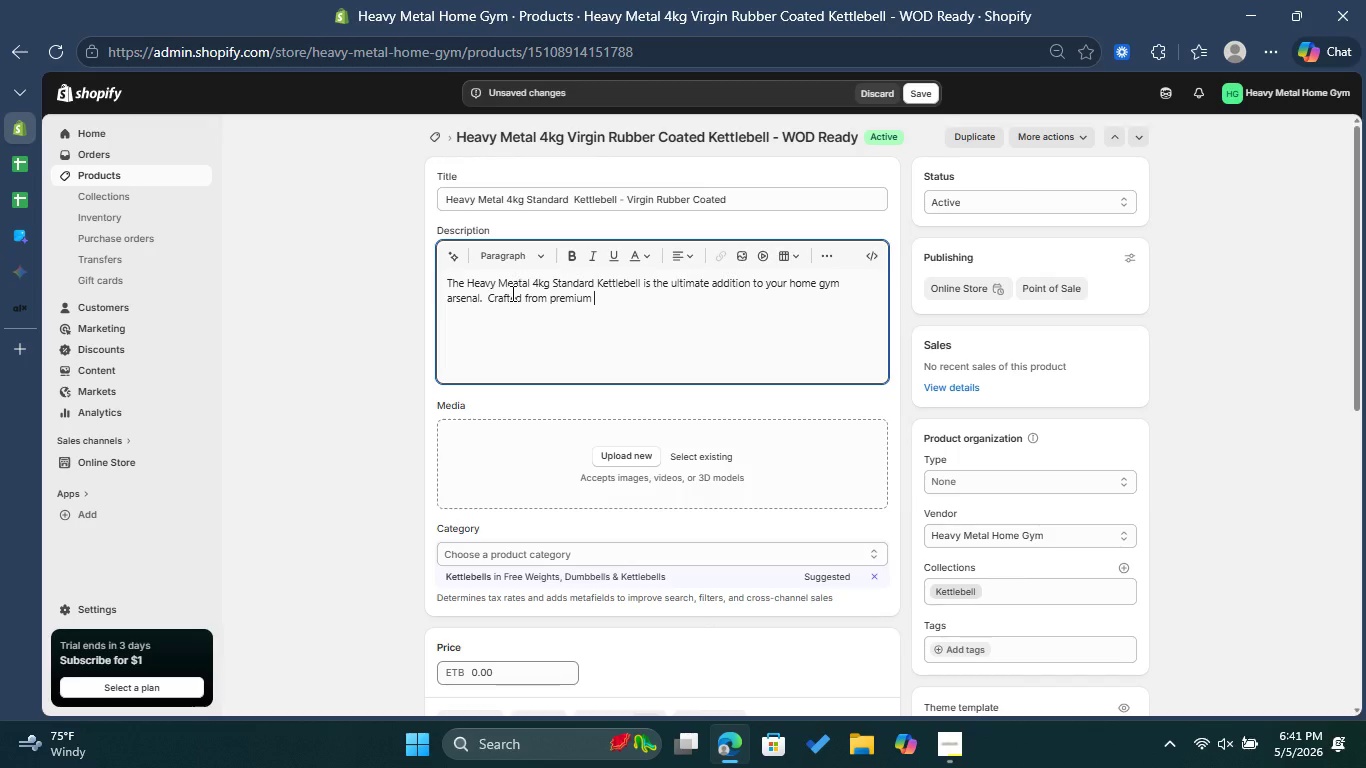 
type(Virgin Rubber Coated )
key(Backspace)
type(, this gear iss )
 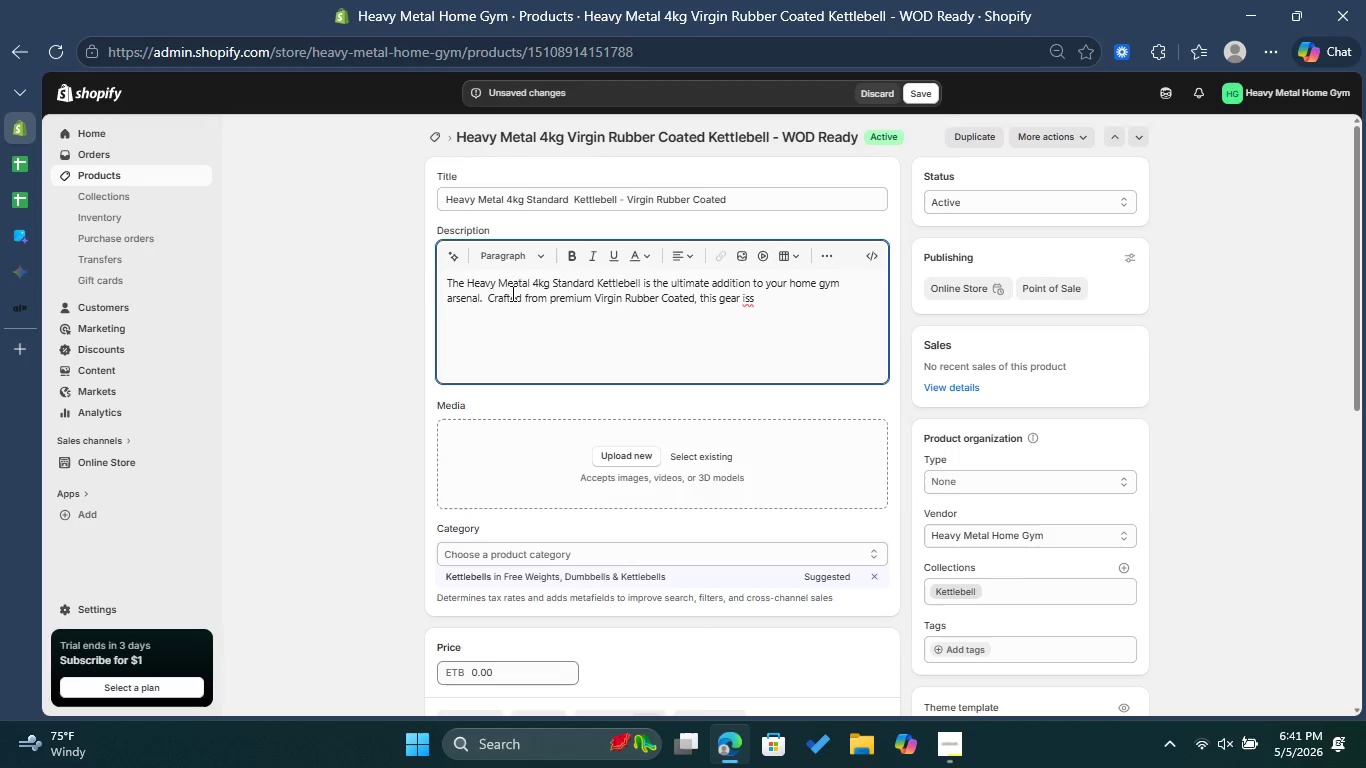 
type(engi)
 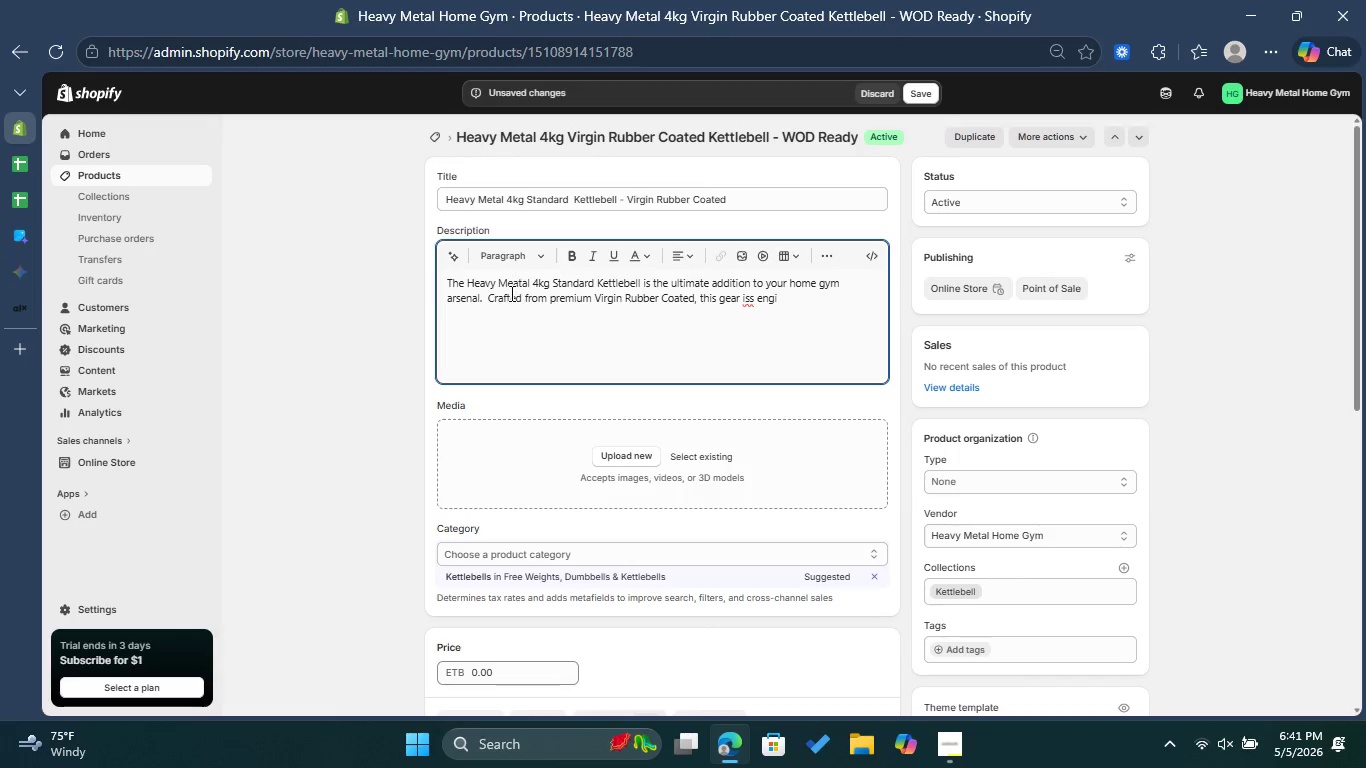 
mouse_move([768, 328])
 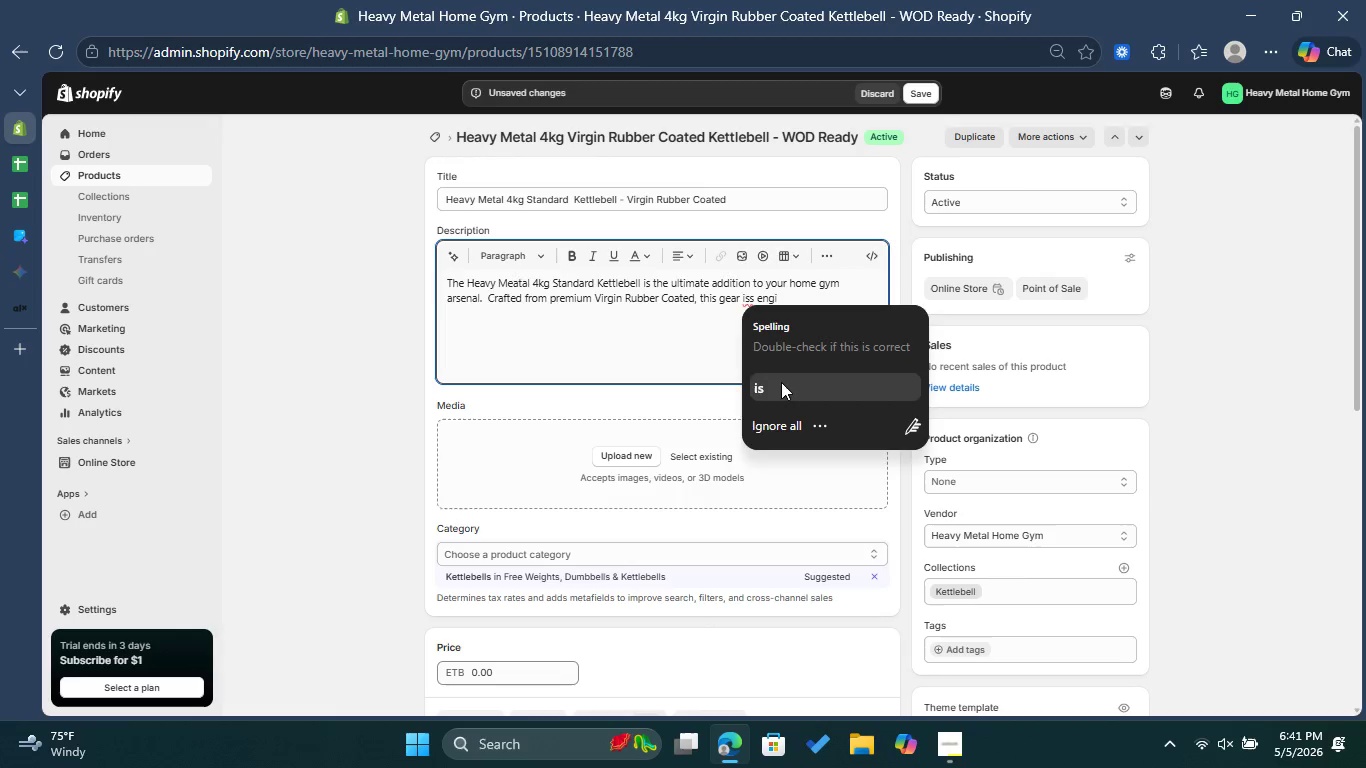 
left_click([781, 382])
 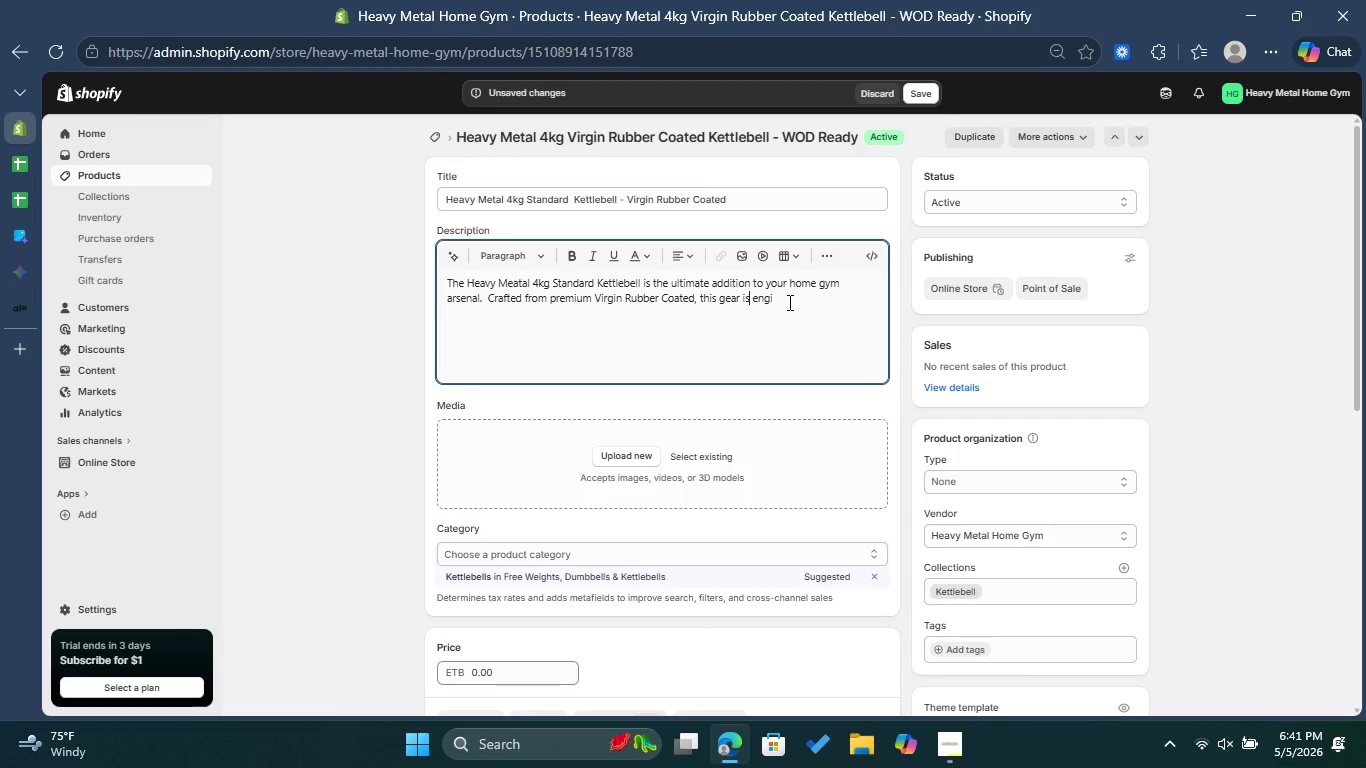 
left_click([788, 302])
 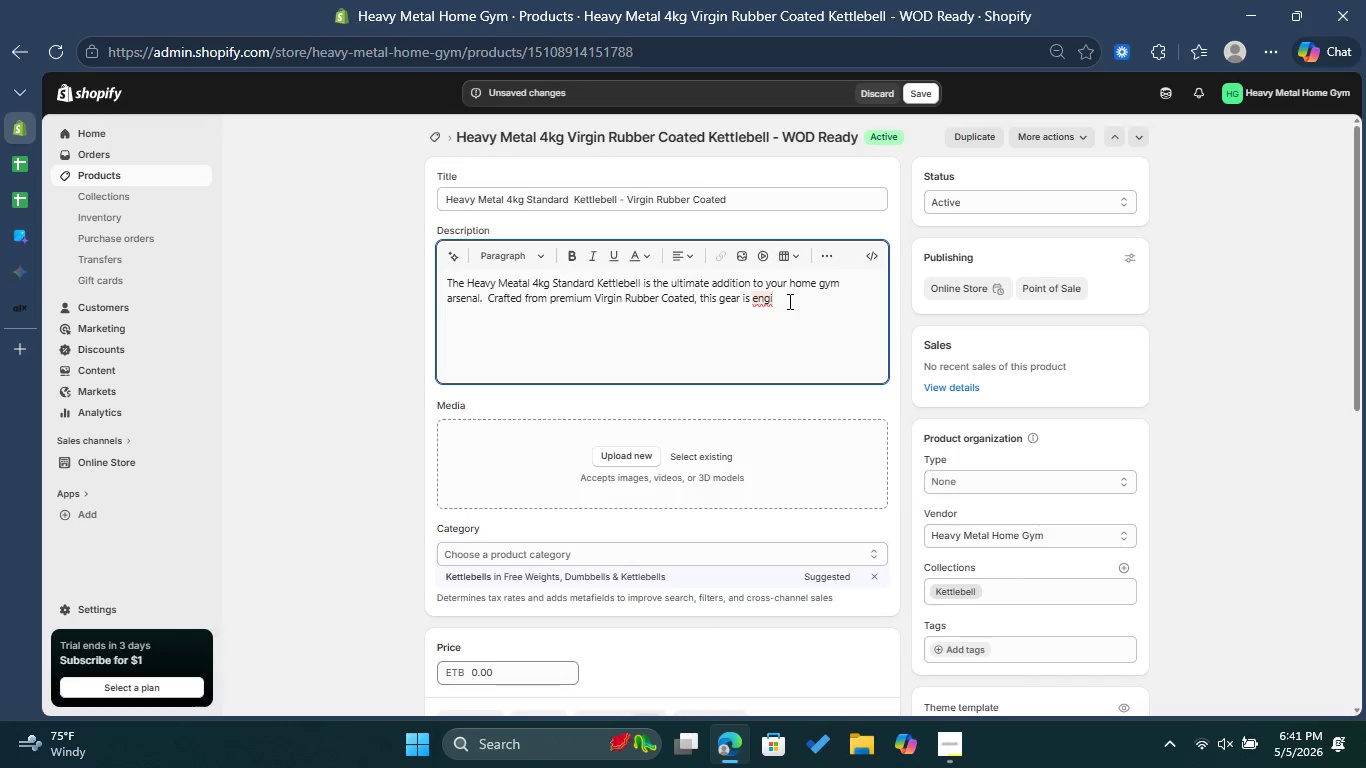 
type(m)
key(Backspace)
type(neered for CrossFit )
 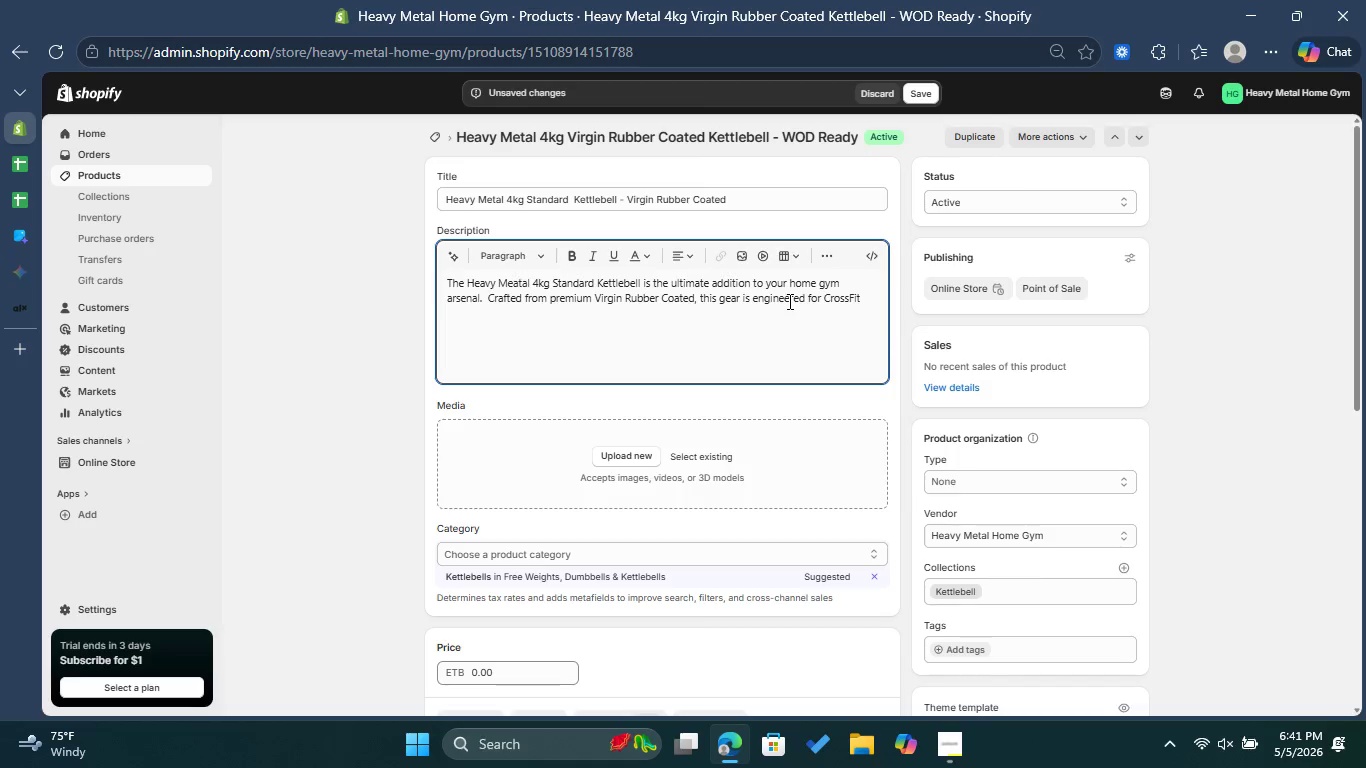 
type(entusiatsa )
key(Backspace)
key(Backspace)
key(Backspace)
 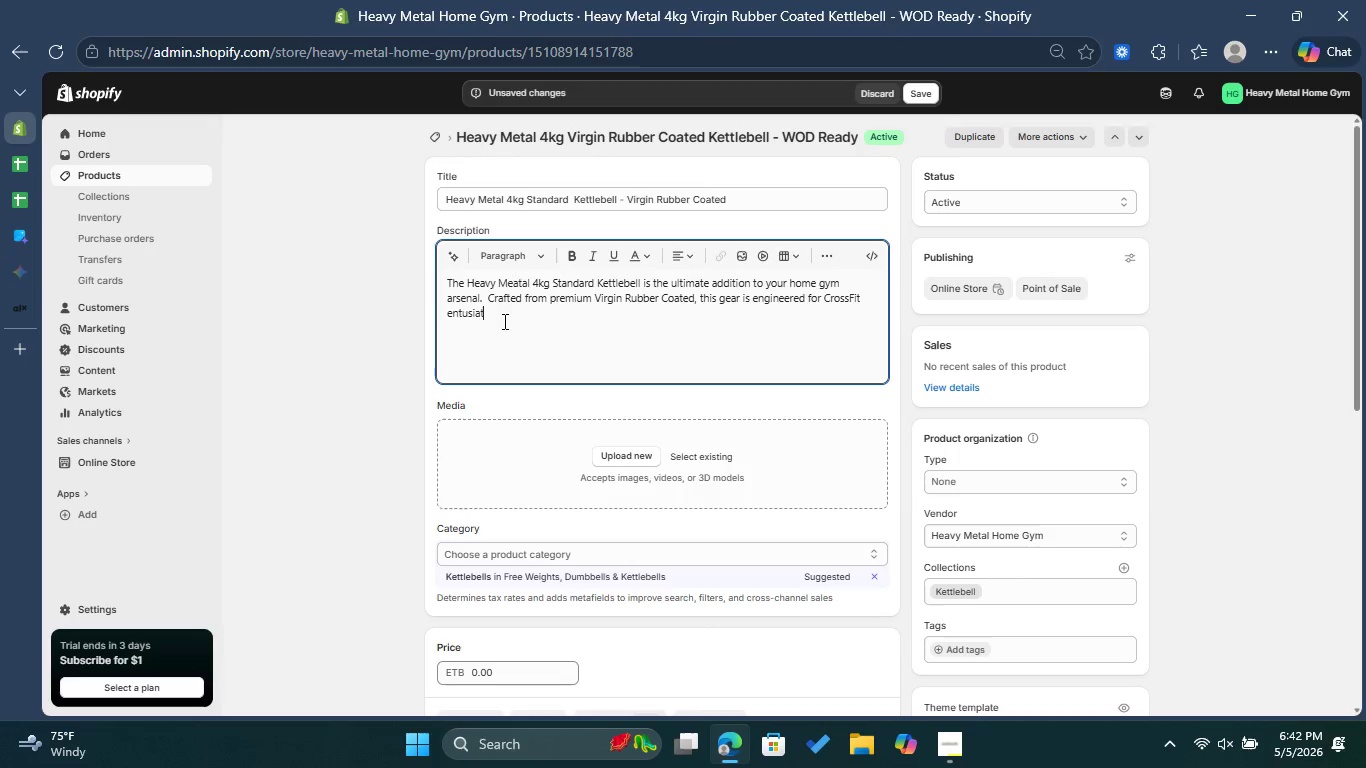 
left_click([479, 320])
 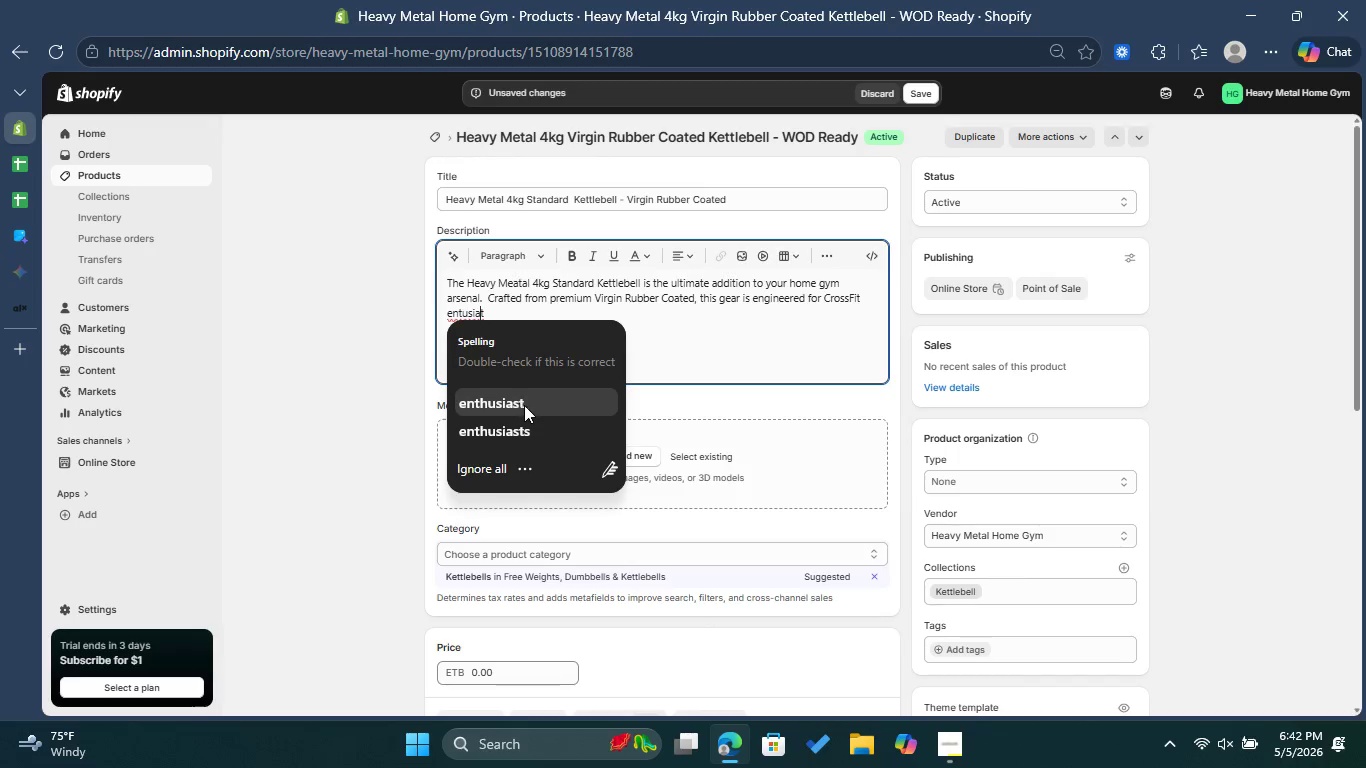 
left_click([532, 428])
 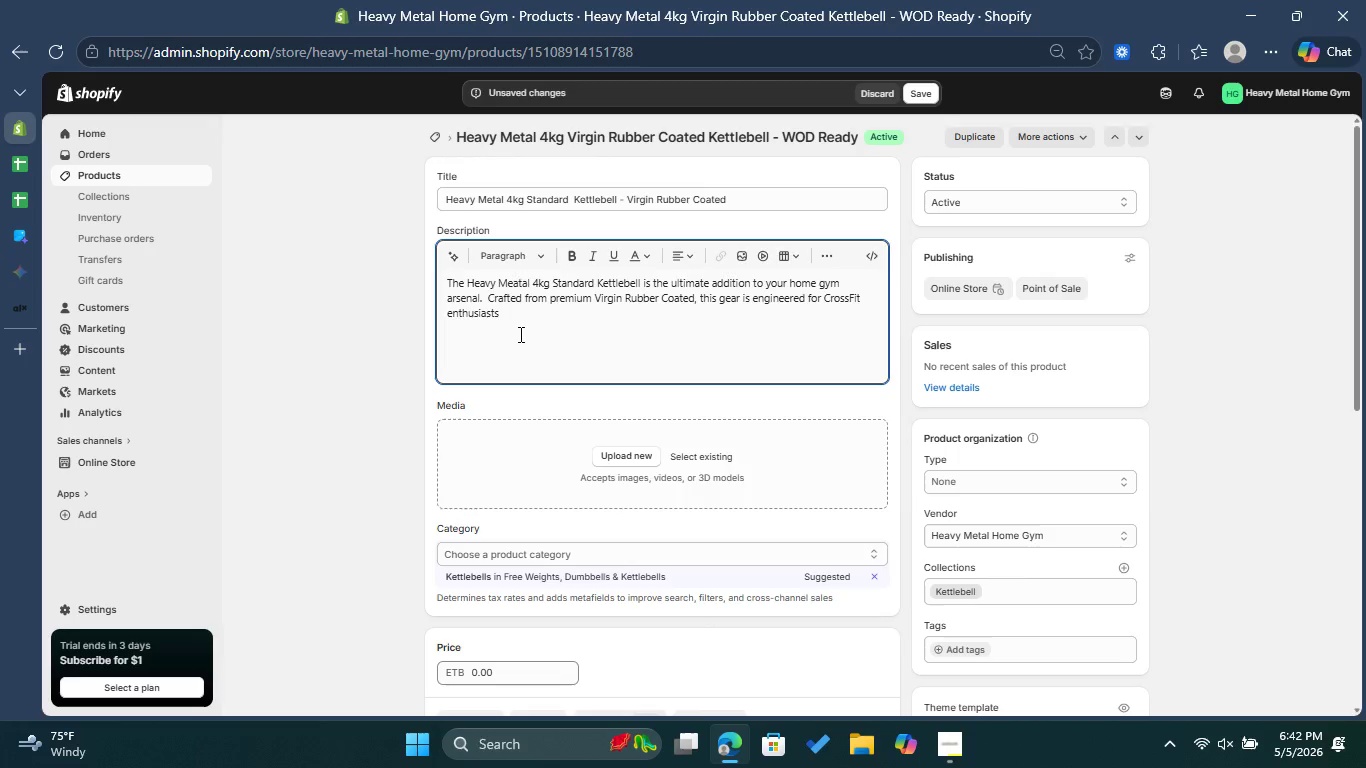 
type( and competetion grade )
 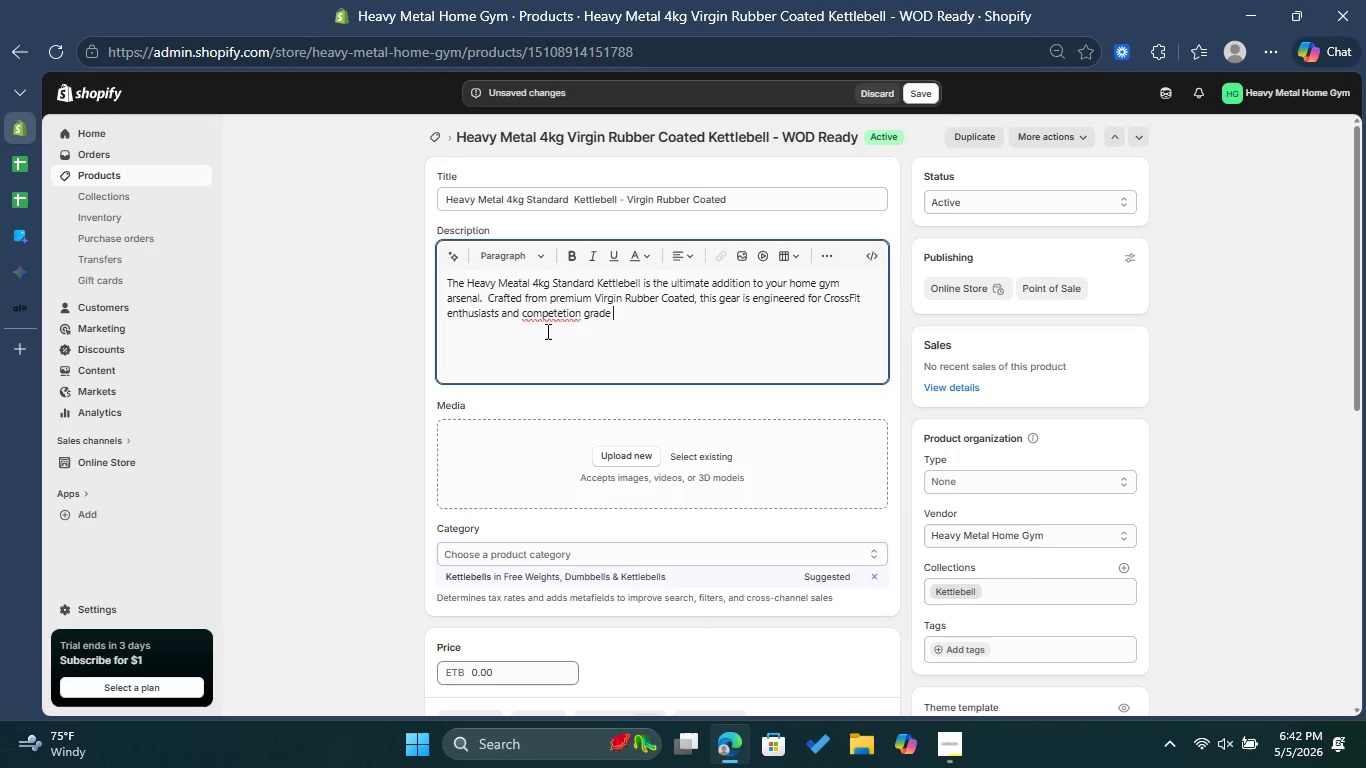 
left_click([550, 322])
 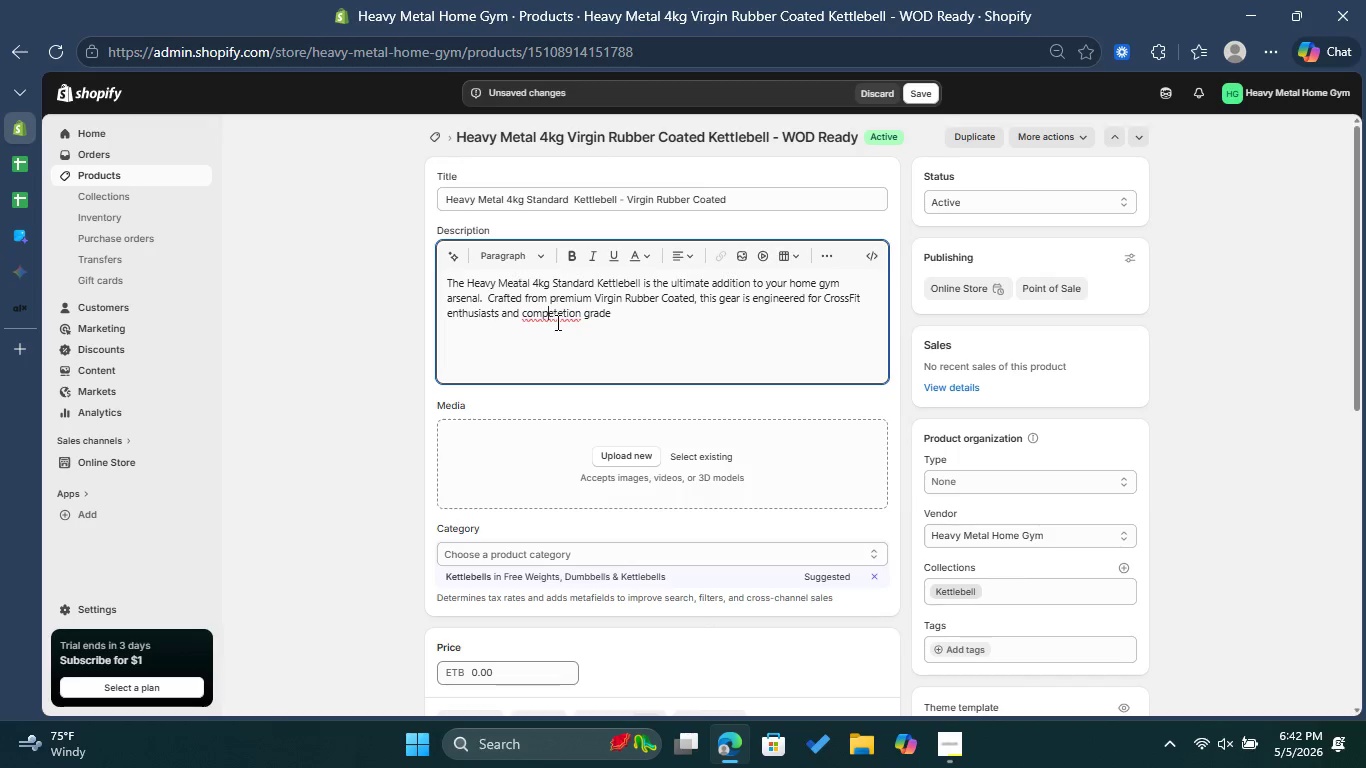 
left_click([562, 320])
 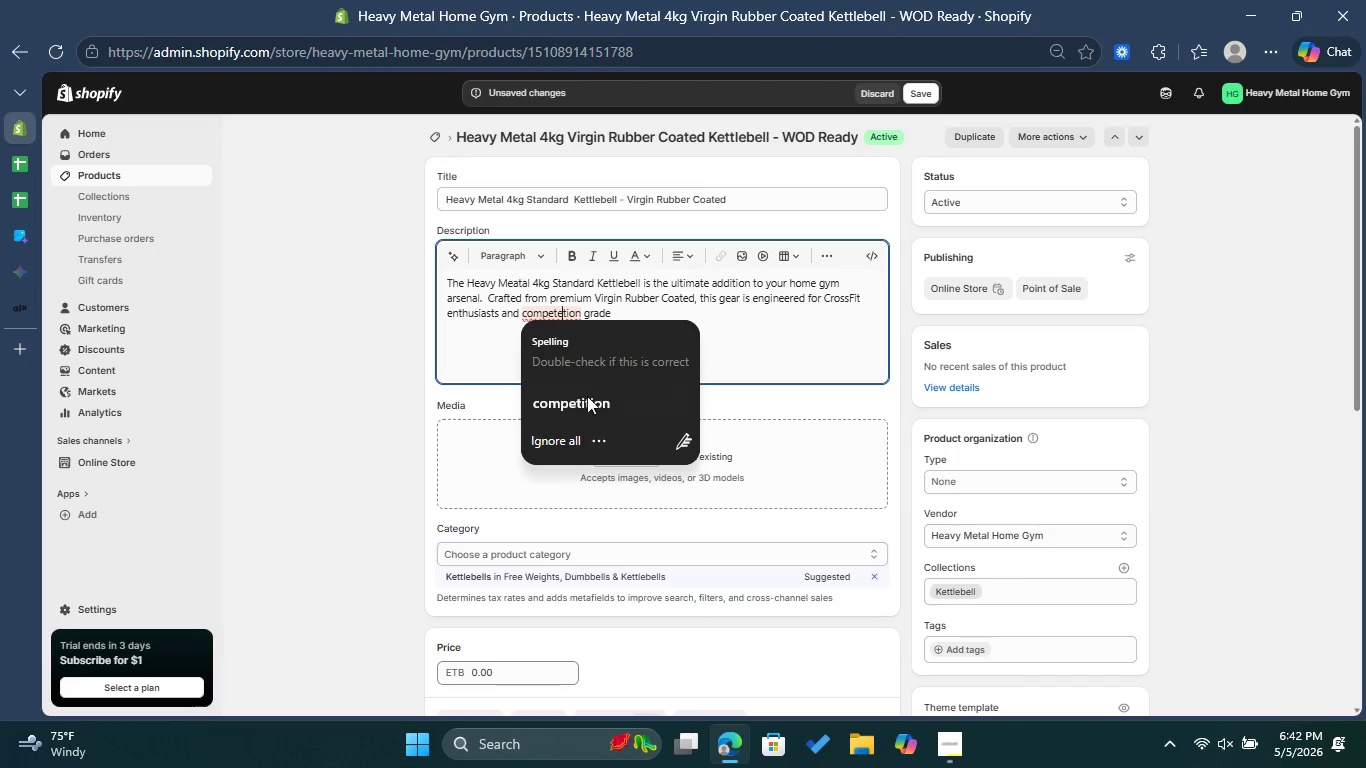 
left_click([587, 401])
 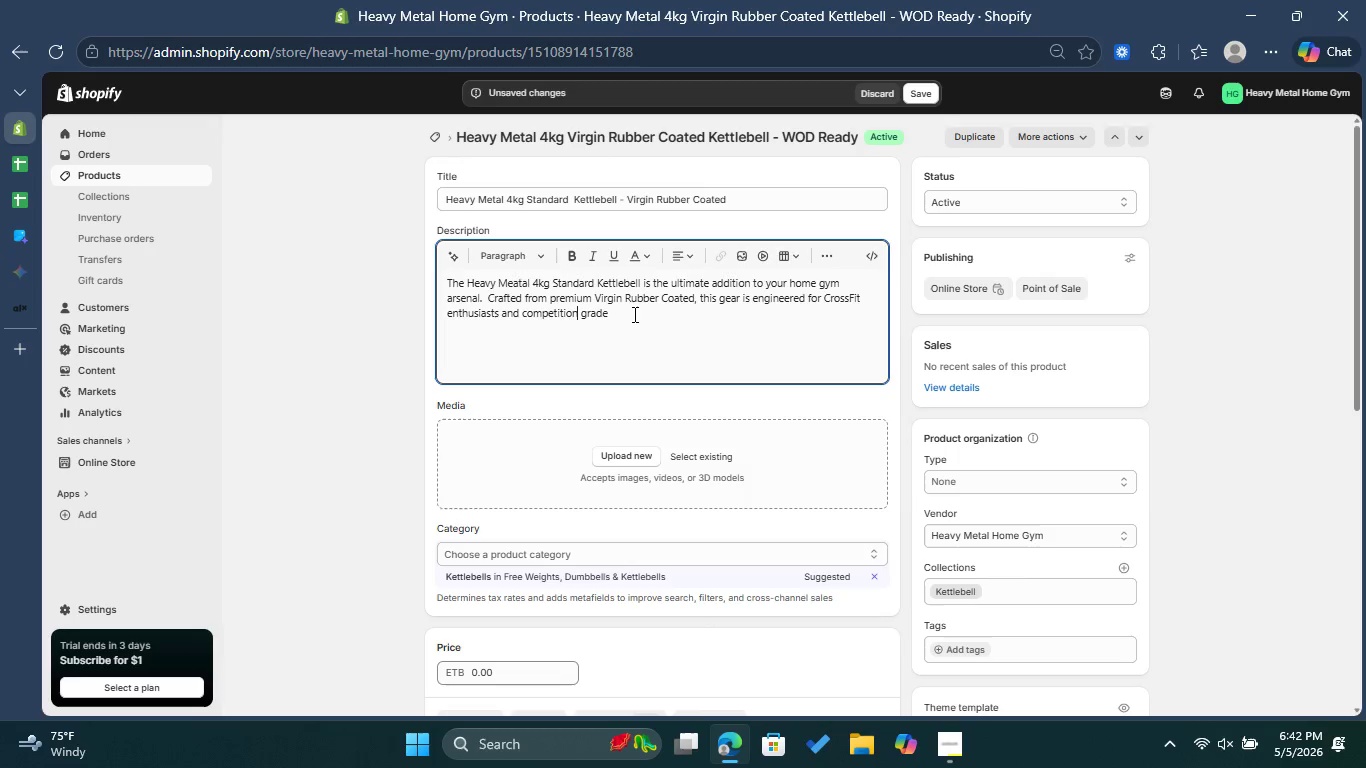 
left_click([633, 314])
 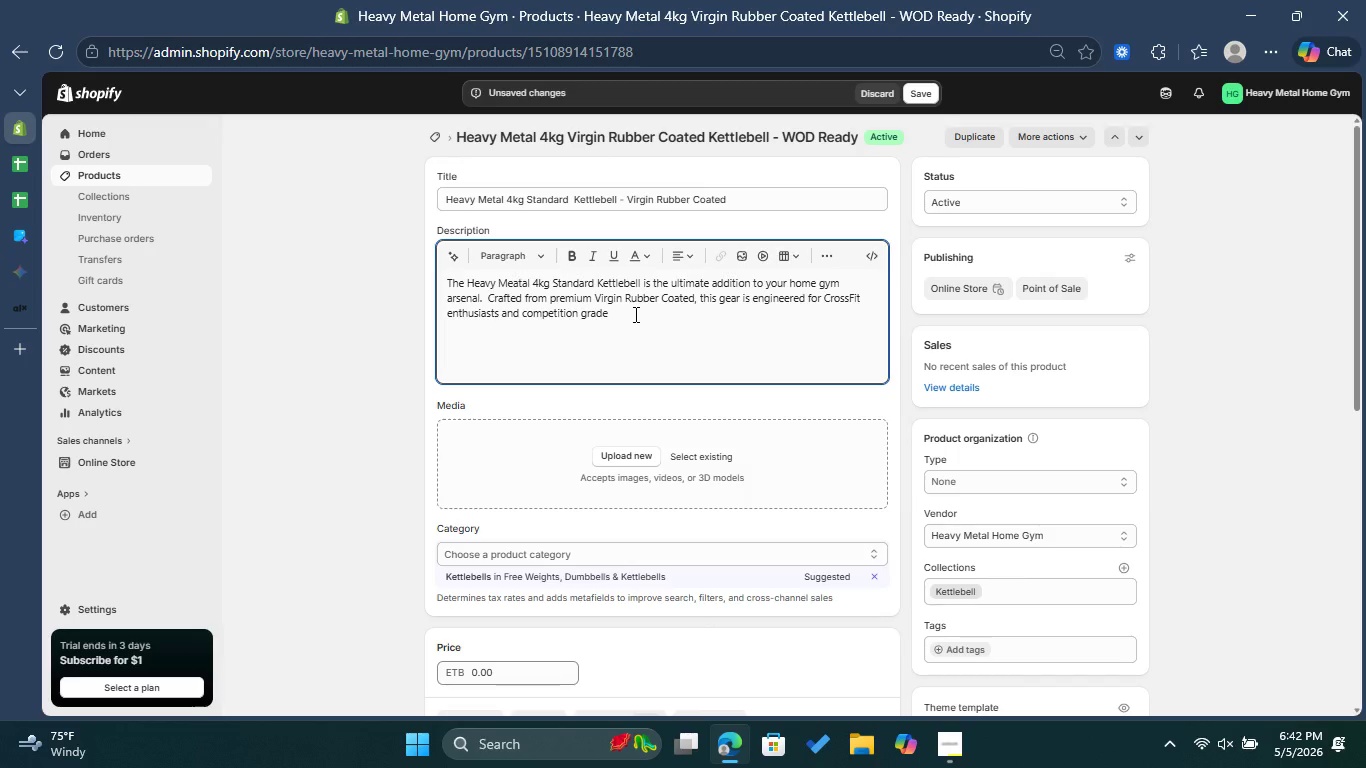 
type(performance )
 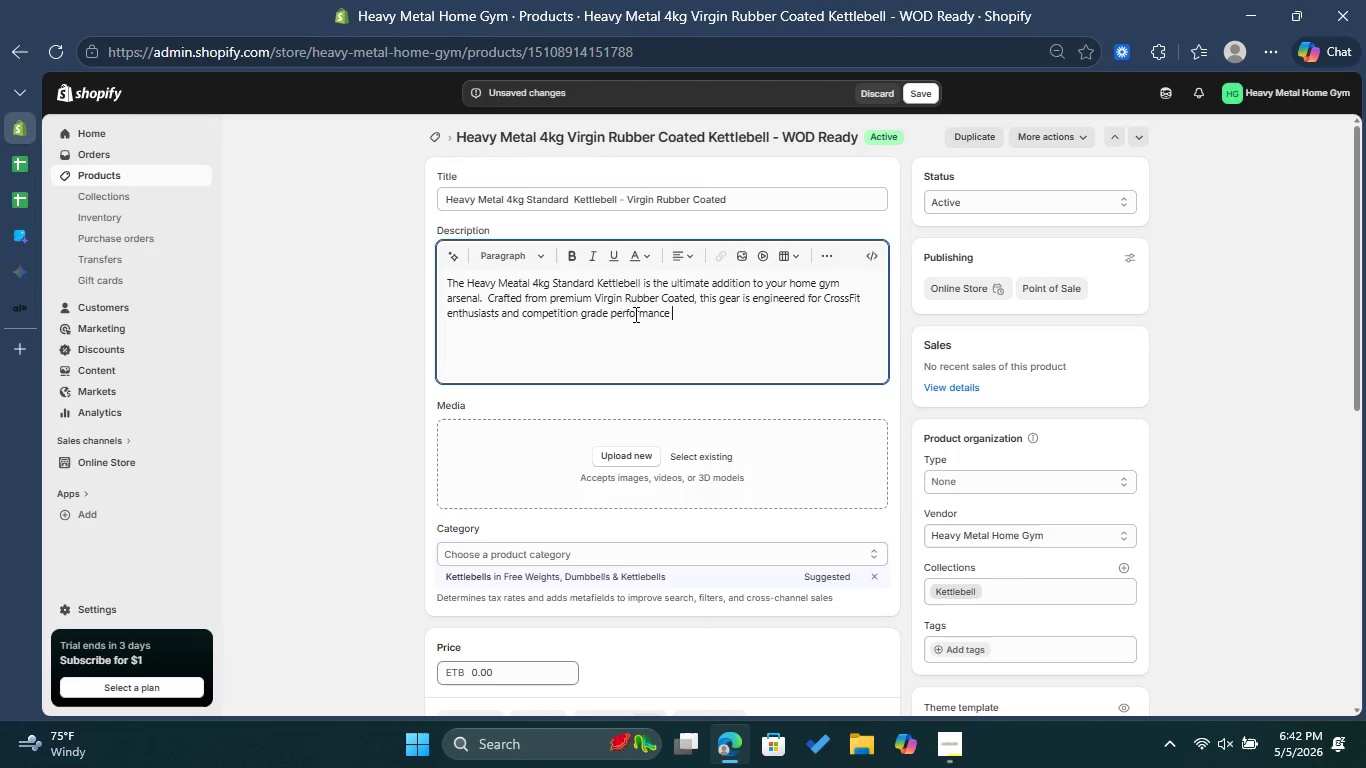 
key(Enter)
 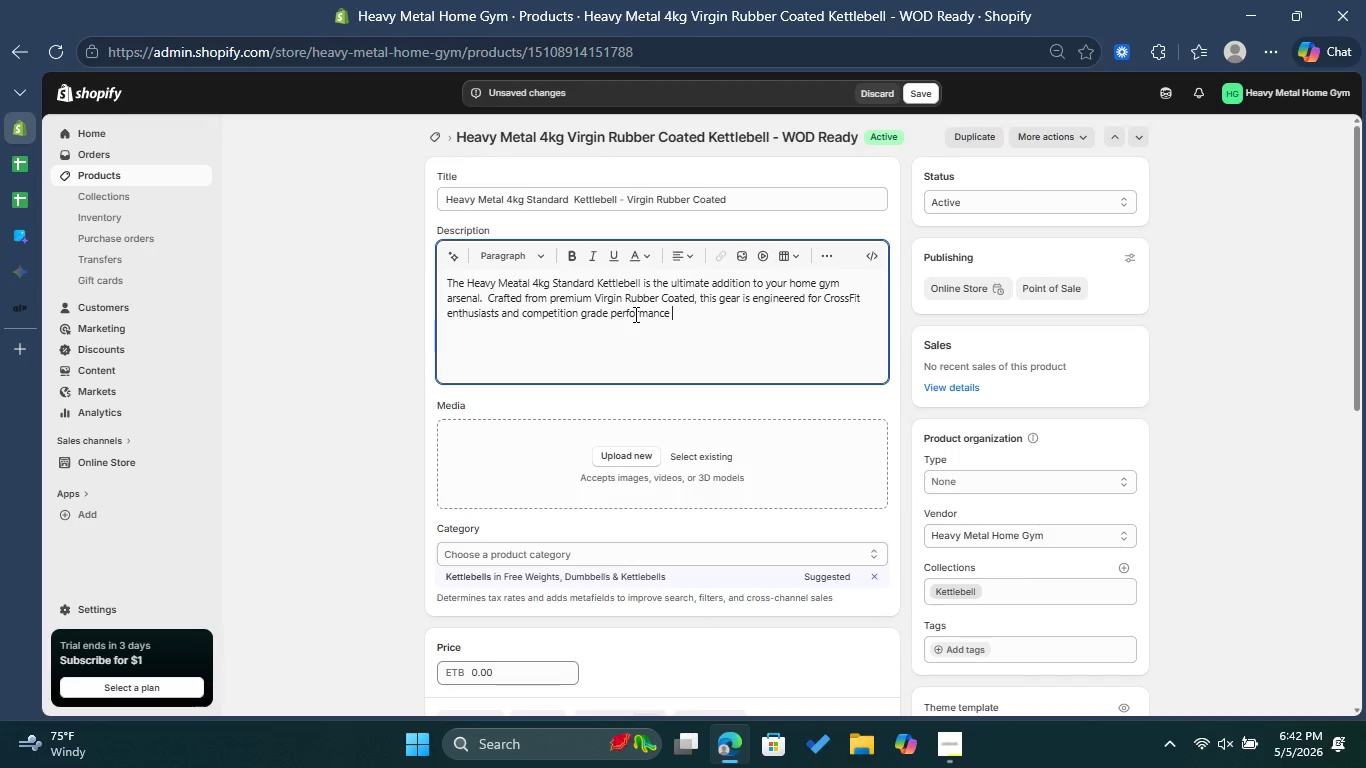 
key(Backspace)
 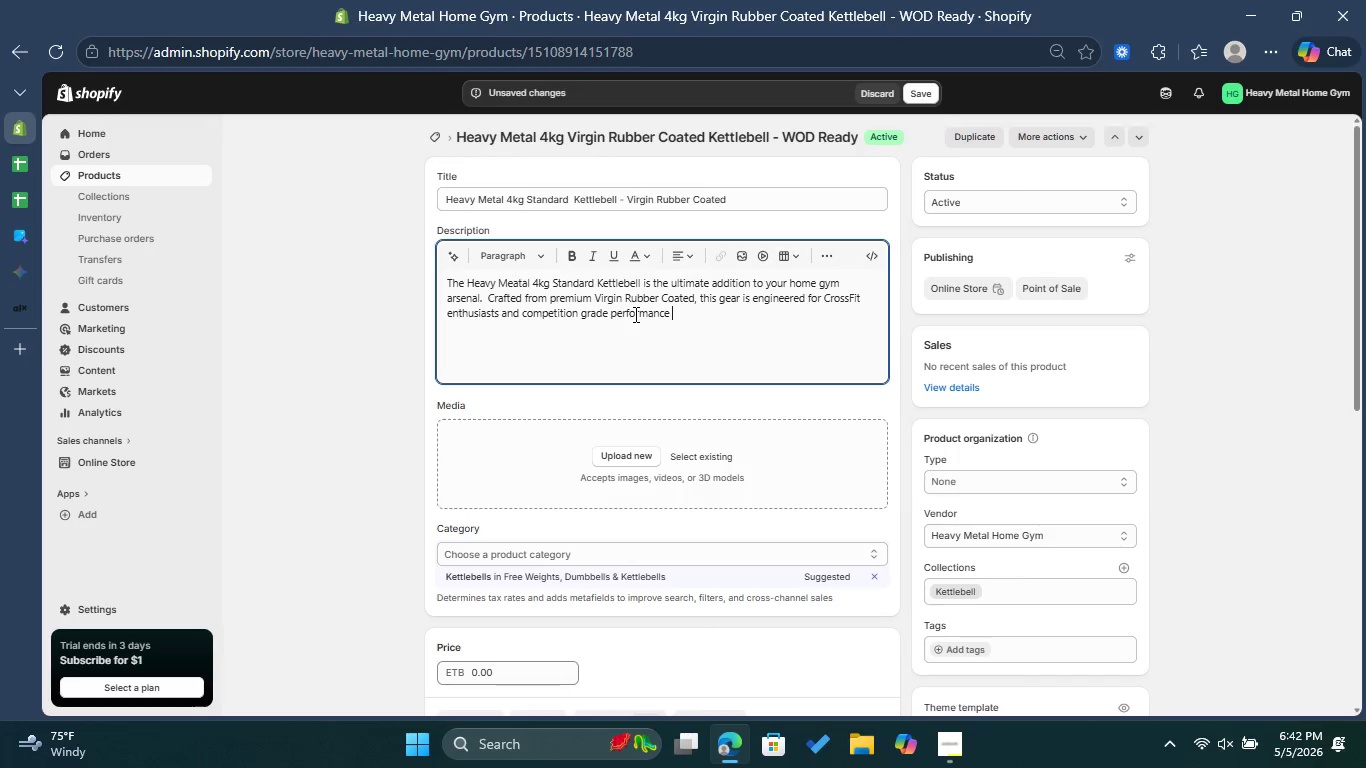 
key(Backspace)
 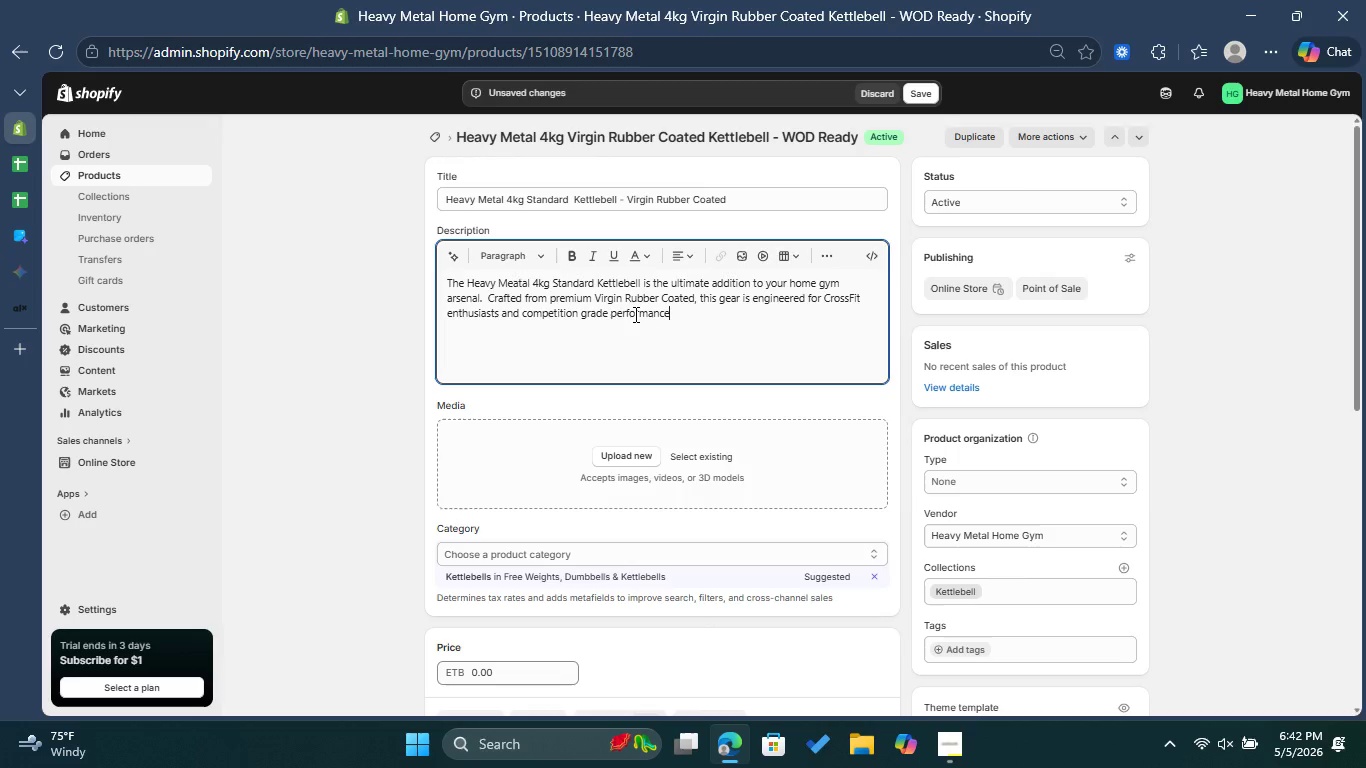 
key(Period)
 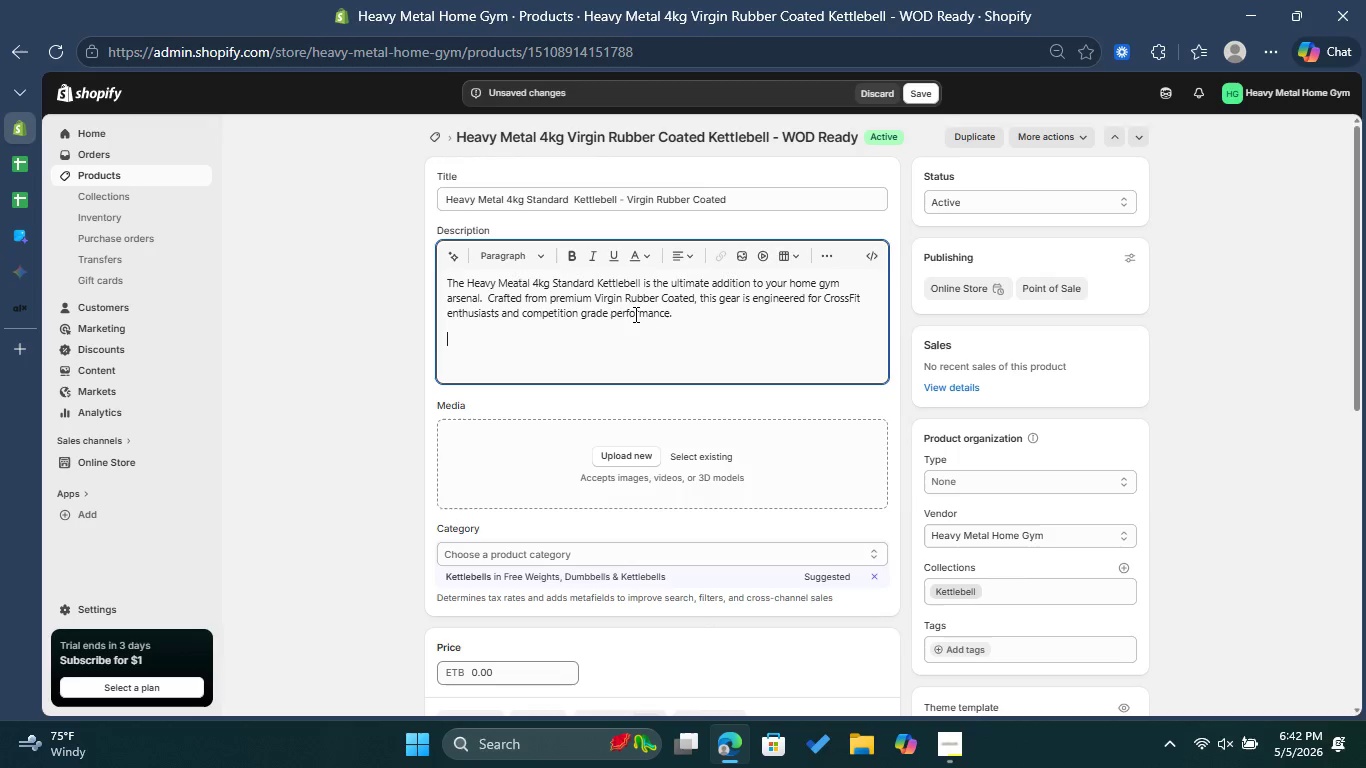 
key(Enter)
 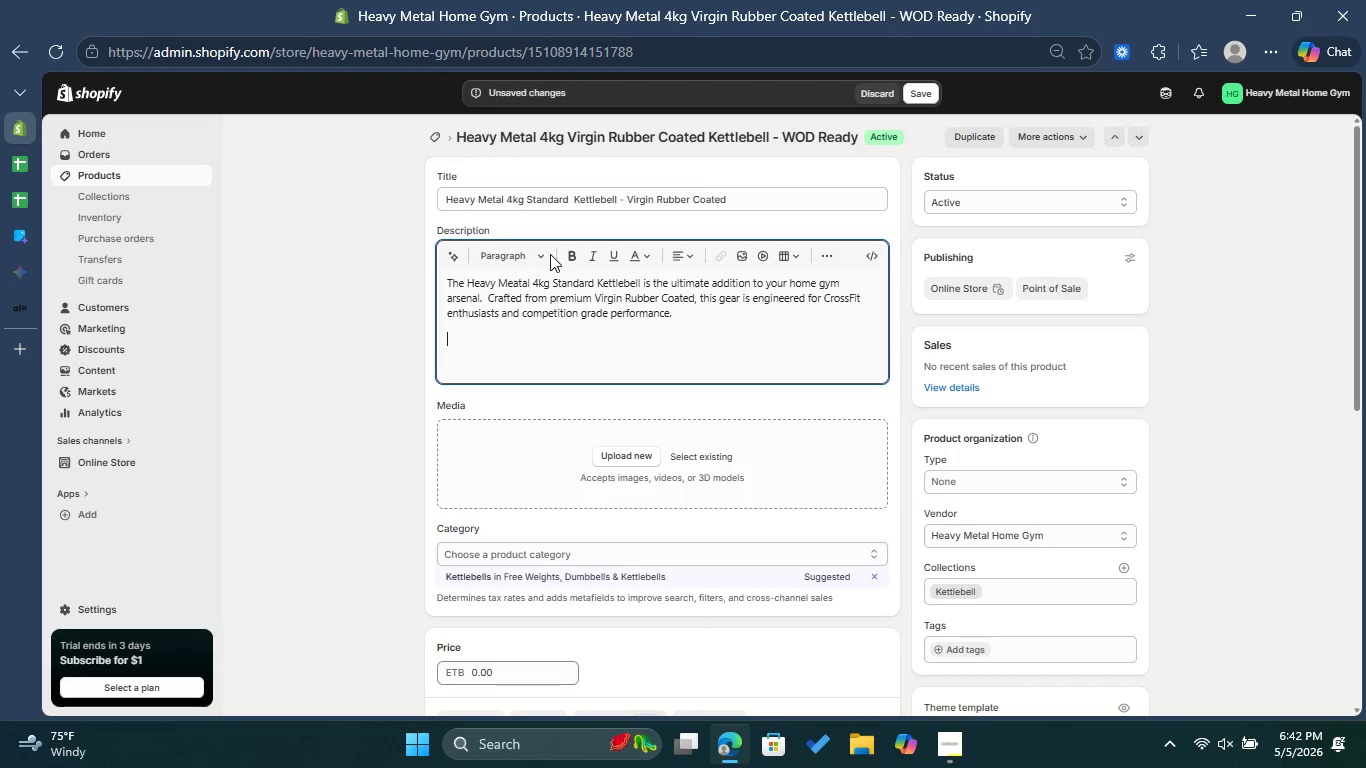 
left_click([541, 254])
 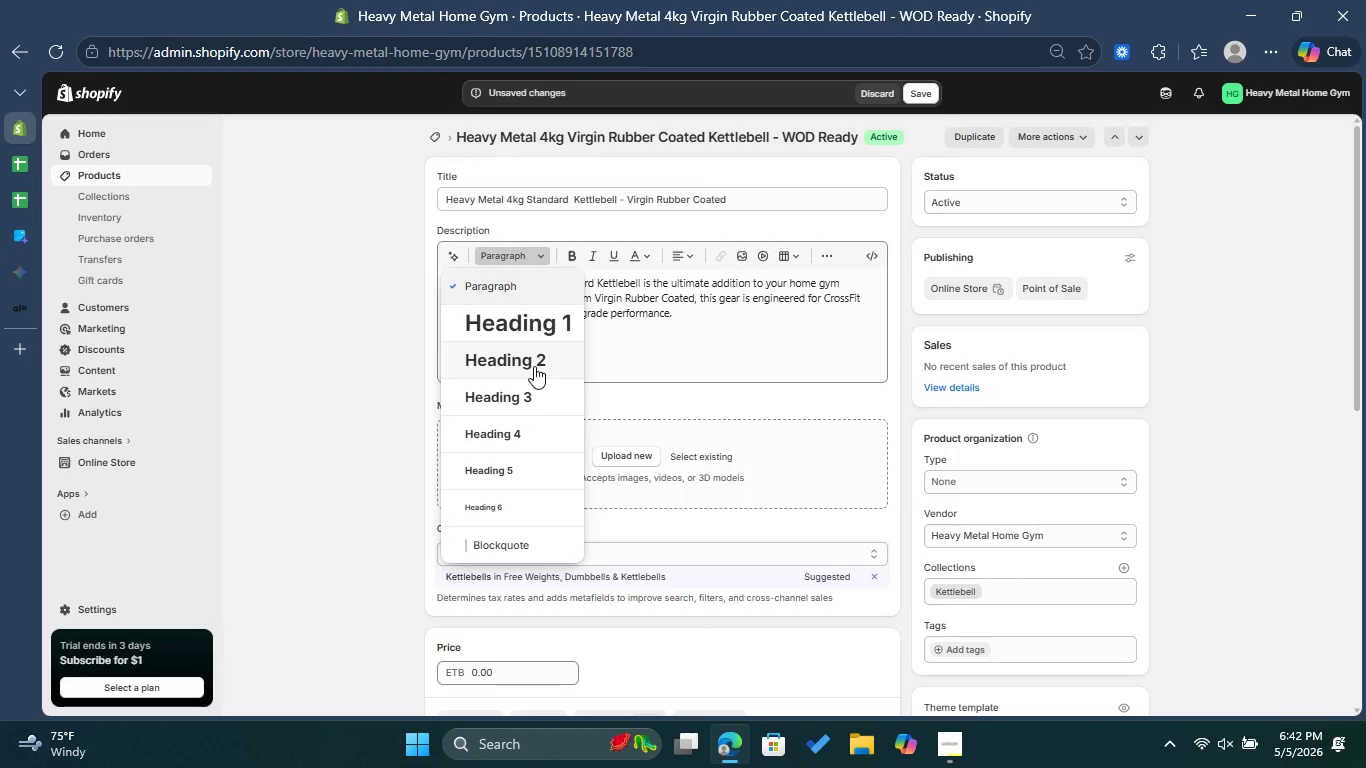 
left_click([533, 367])
 